 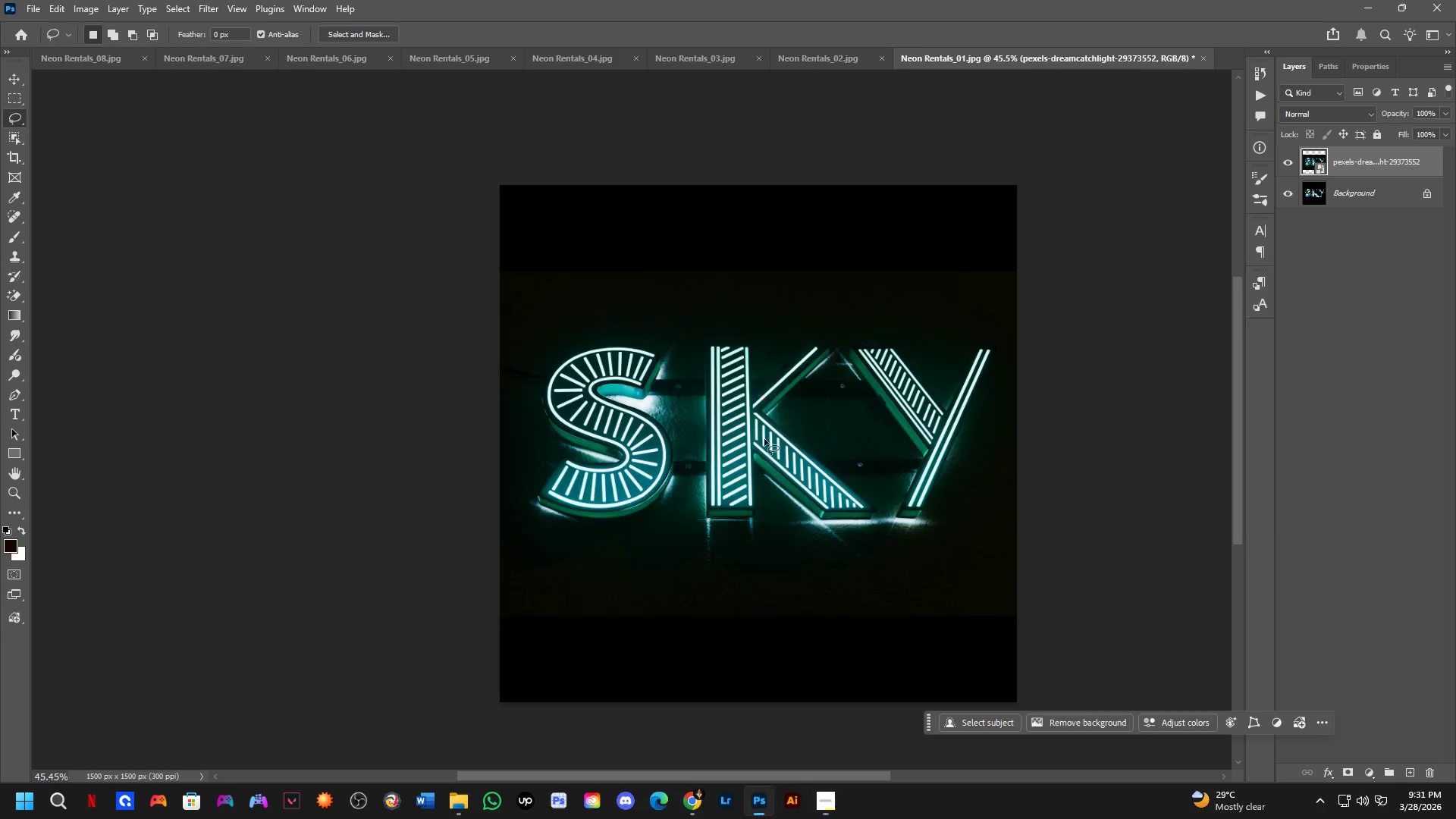 
scroll: coordinate [735, 384], scroll_direction: up, amount: 3.0
 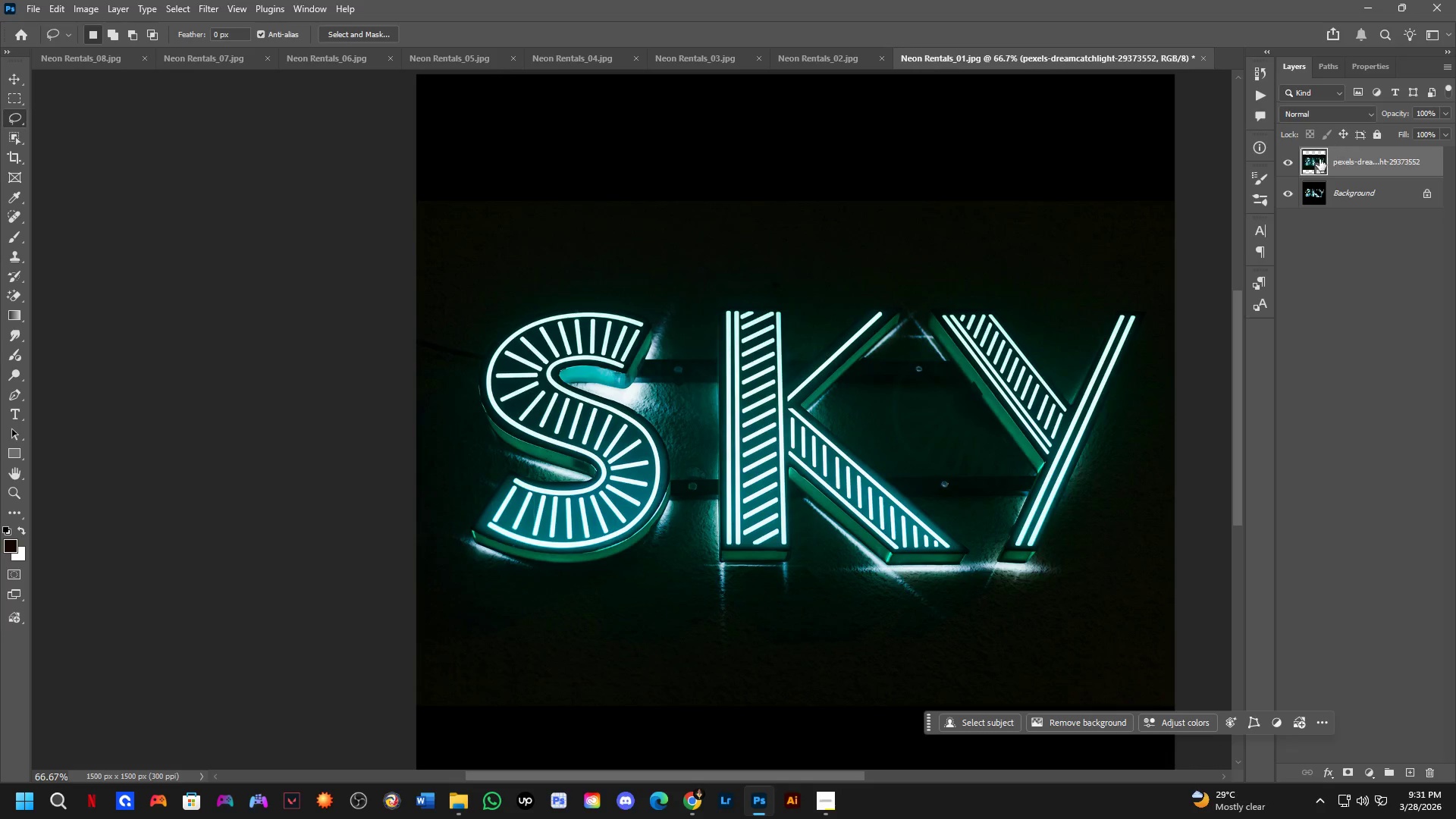 
left_click([1291, 164])
 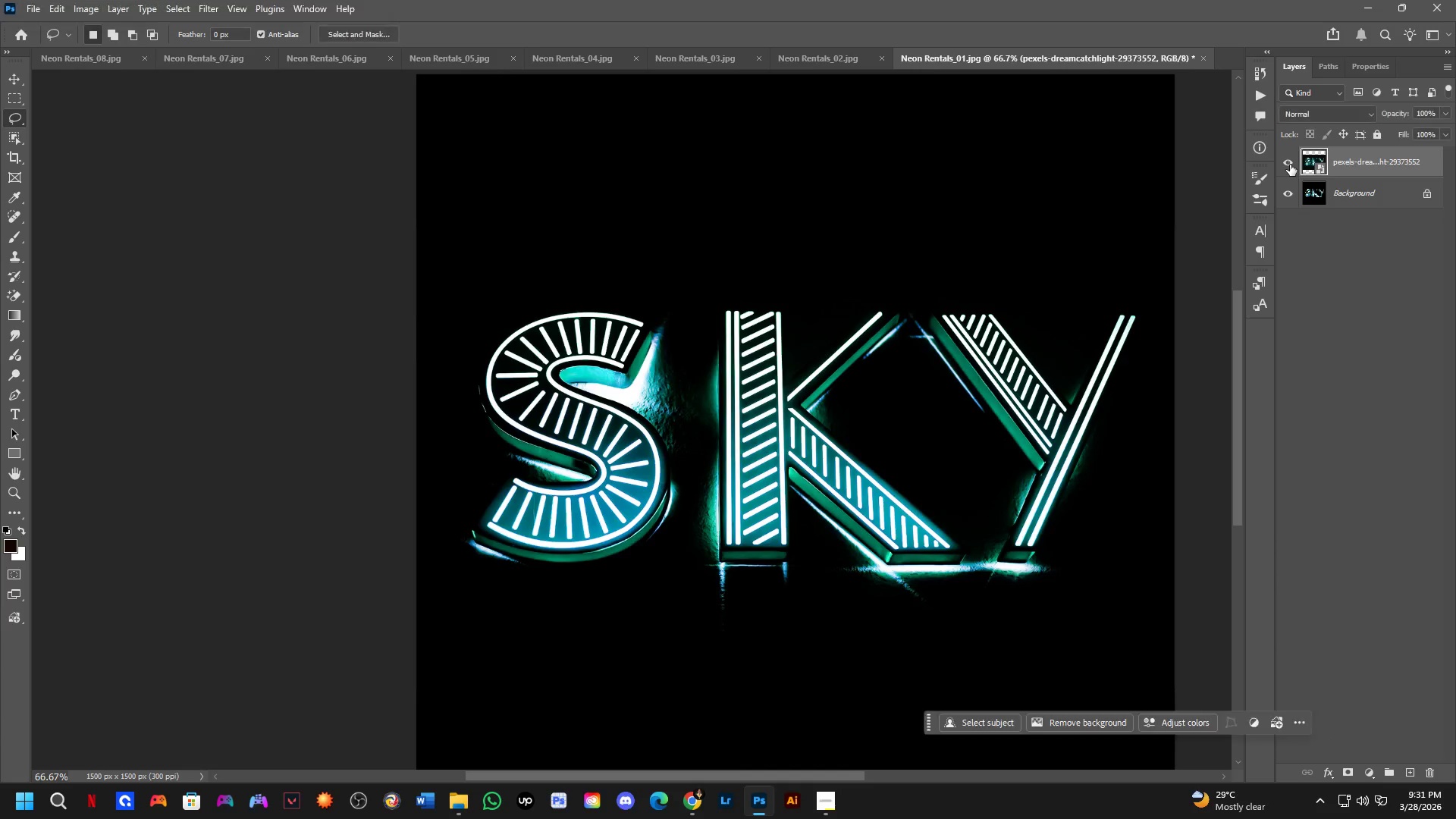 
double_click([1288, 165])
 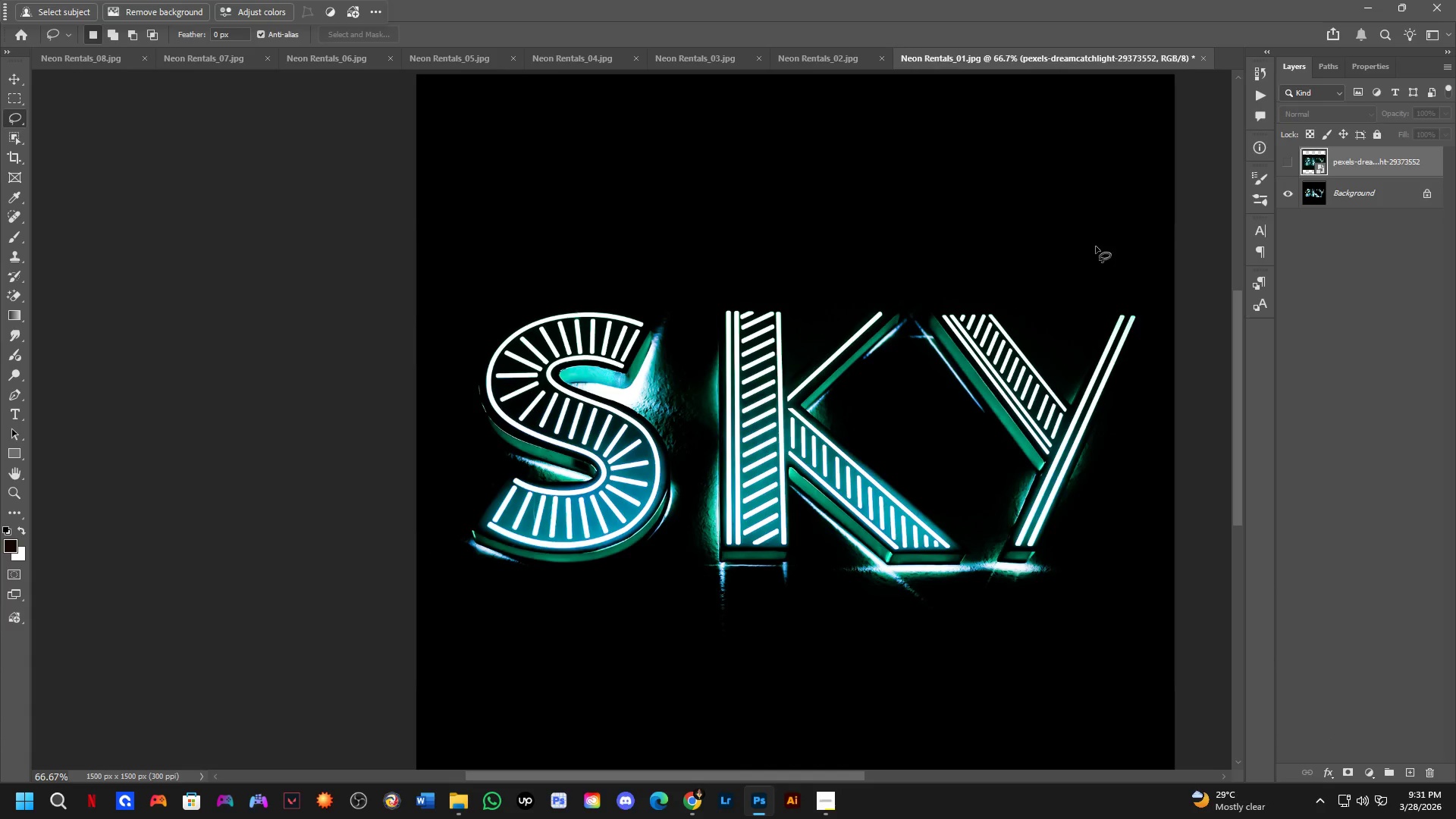 
hold_key(key=Space, duration=0.34)
 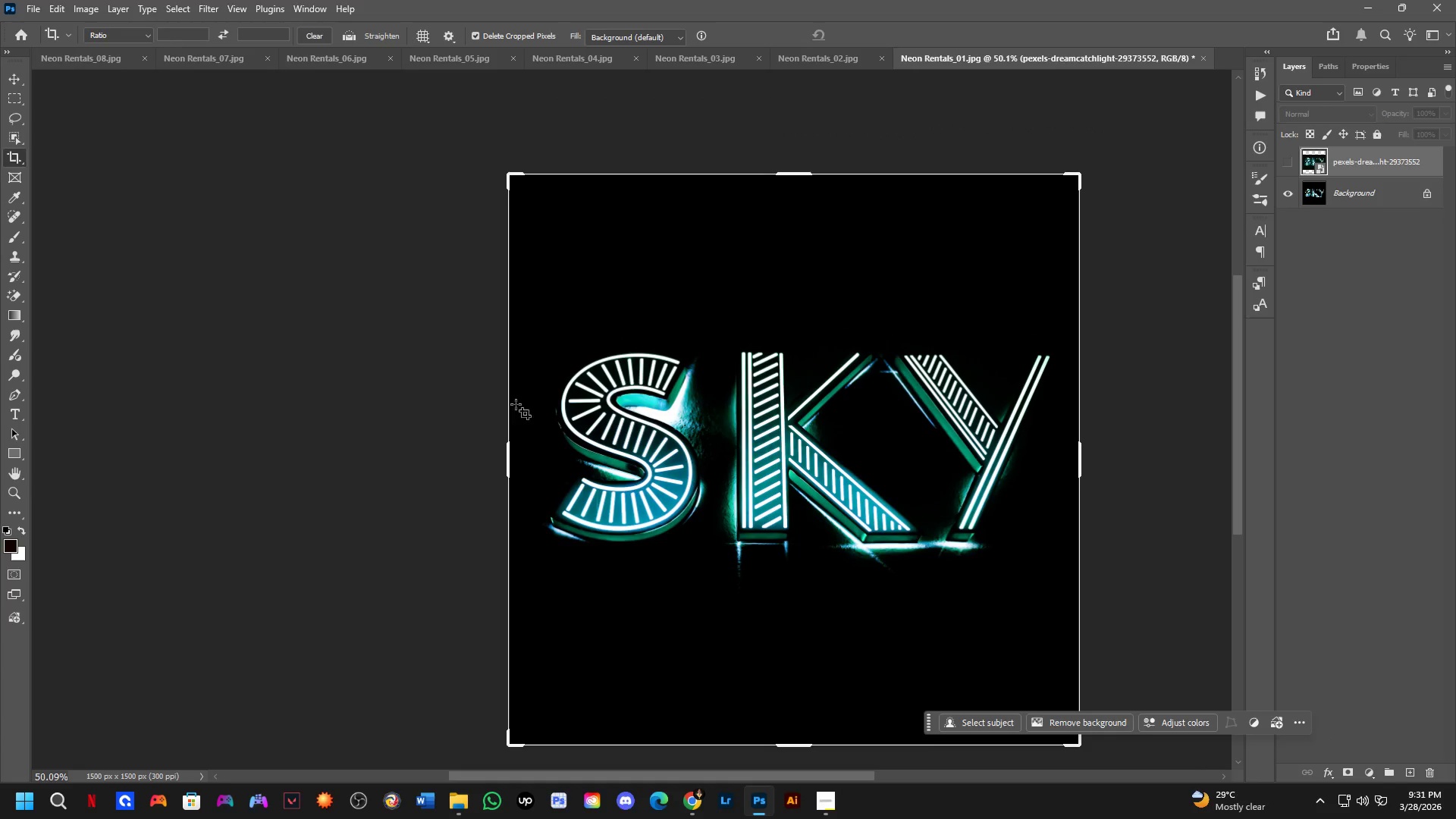 
left_click_drag(start_coordinate=[800, 402], to_coordinate=[801, 426])
 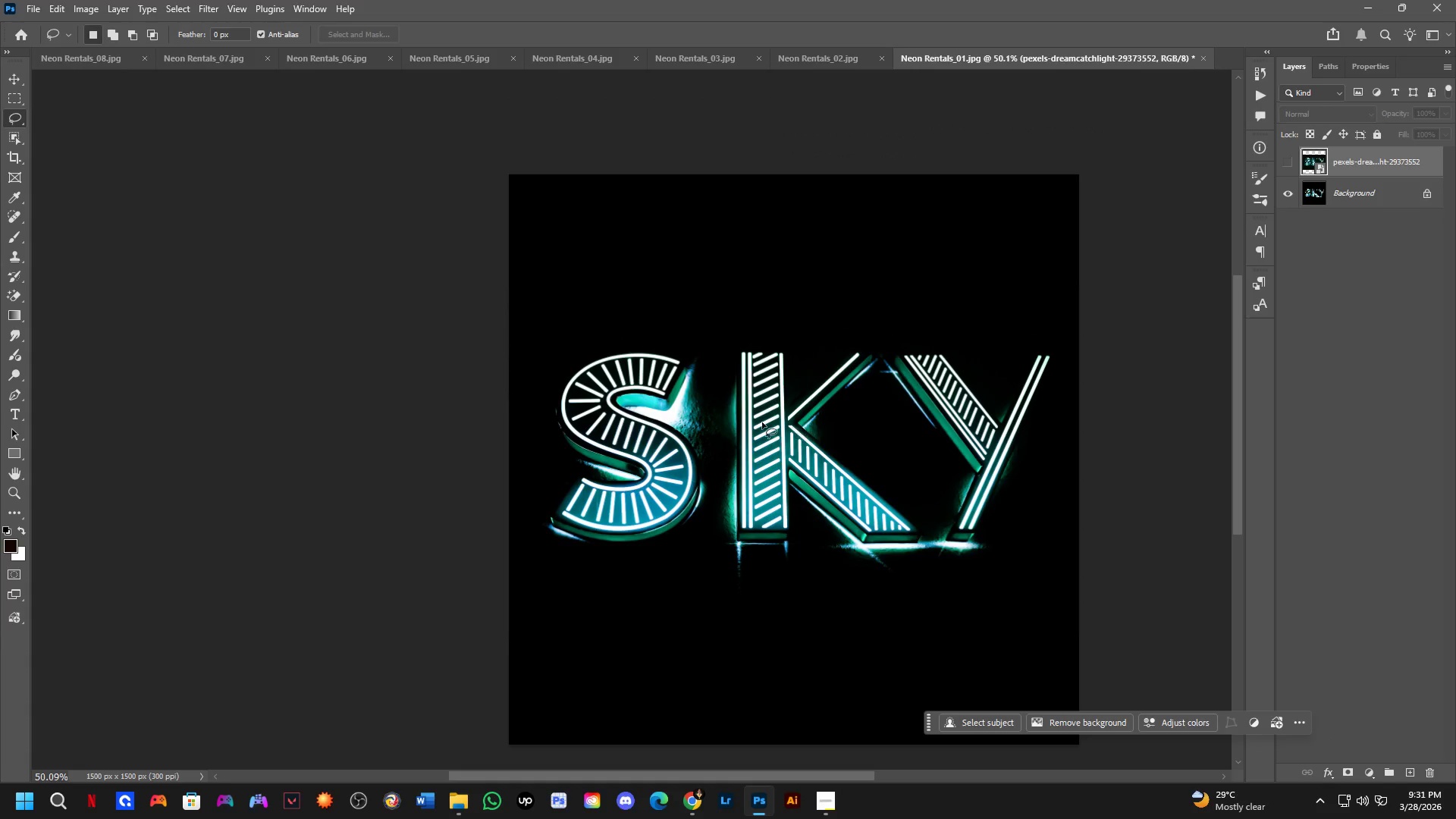 
scroll: coordinate [787, 379], scroll_direction: down, amount: 3.0
 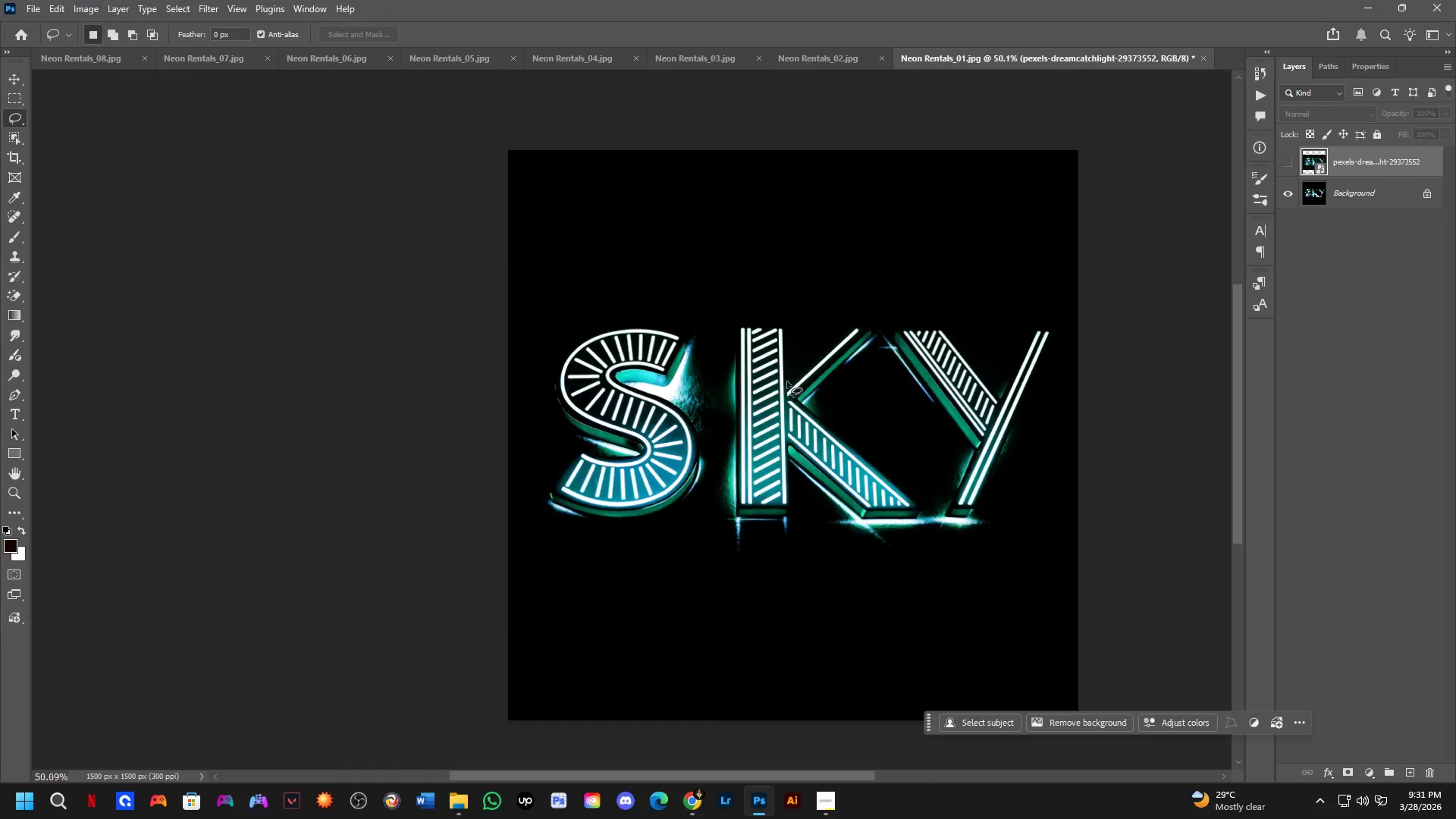 
key(C)
 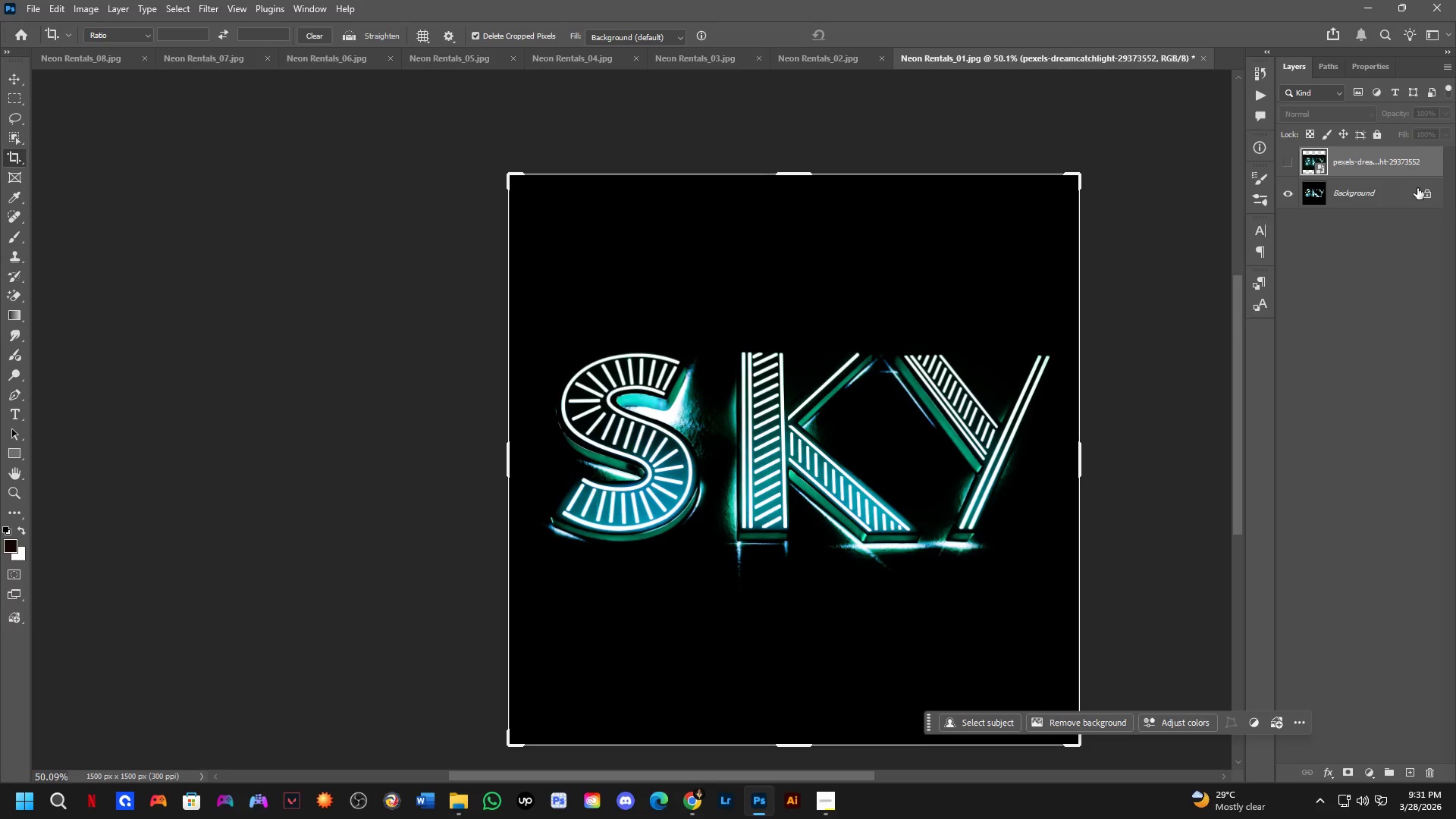 
left_click([1427, 198])
 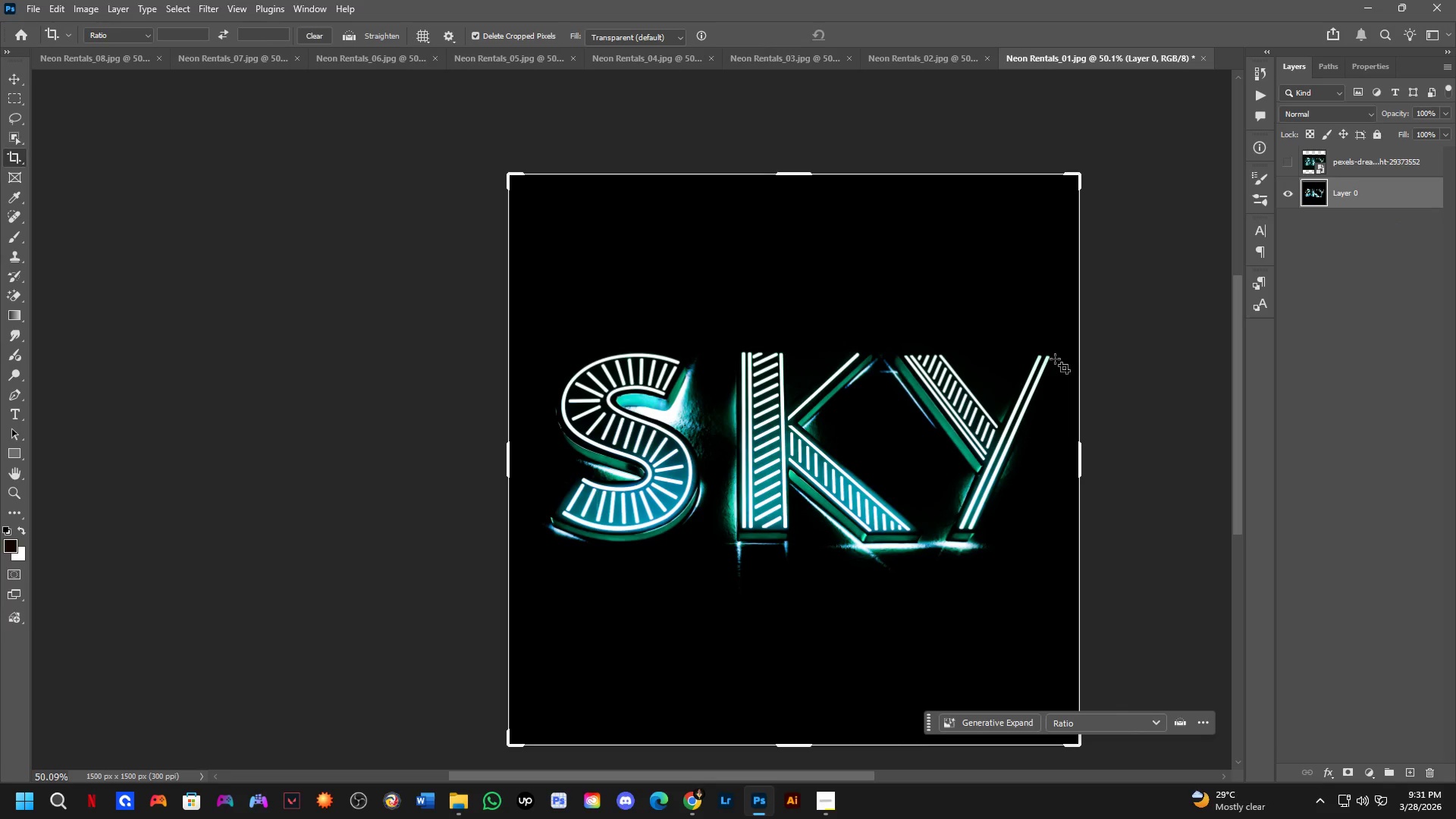 
key(B)
 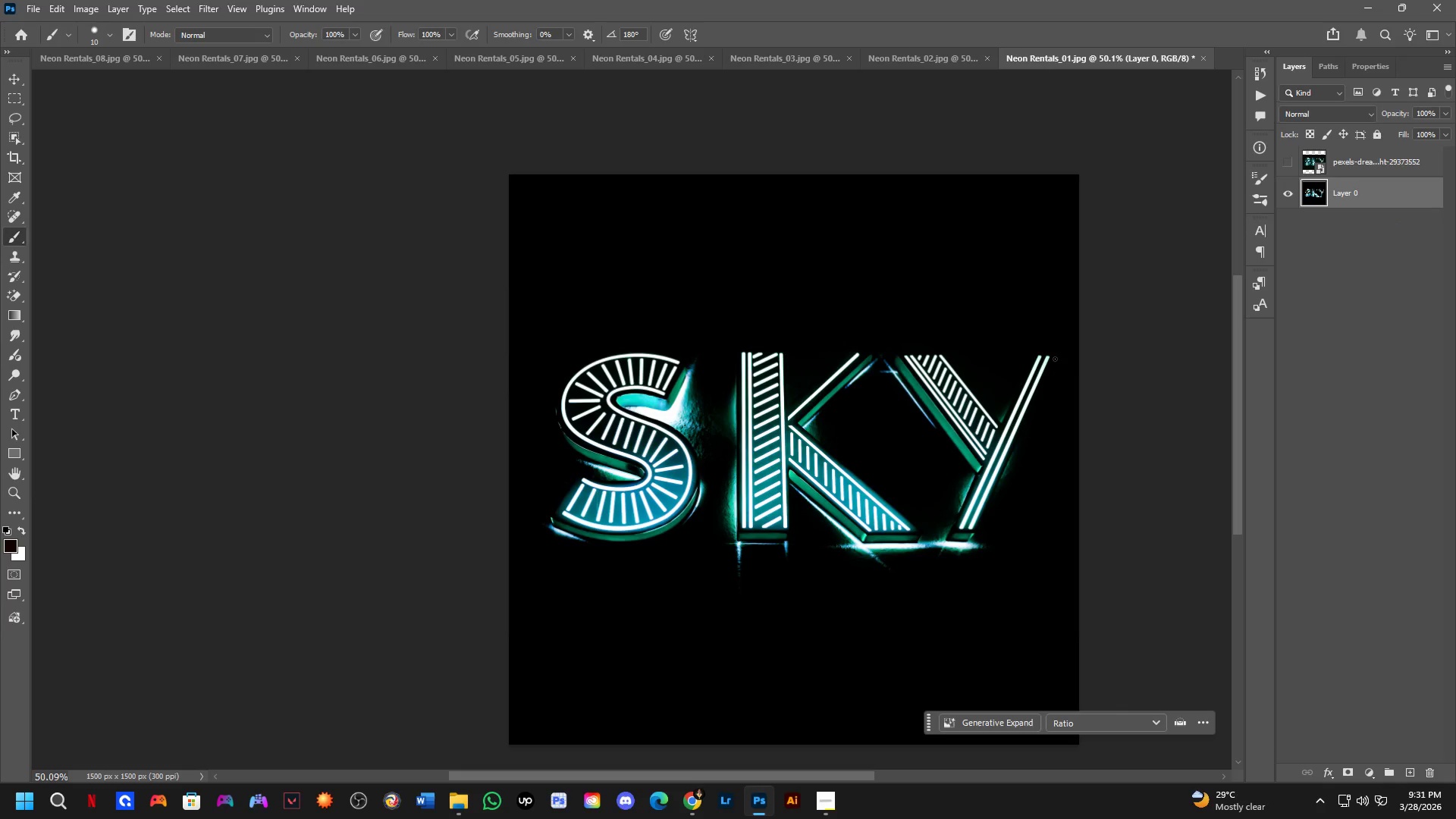 
hold_key(key=ControlLeft, duration=0.34)
 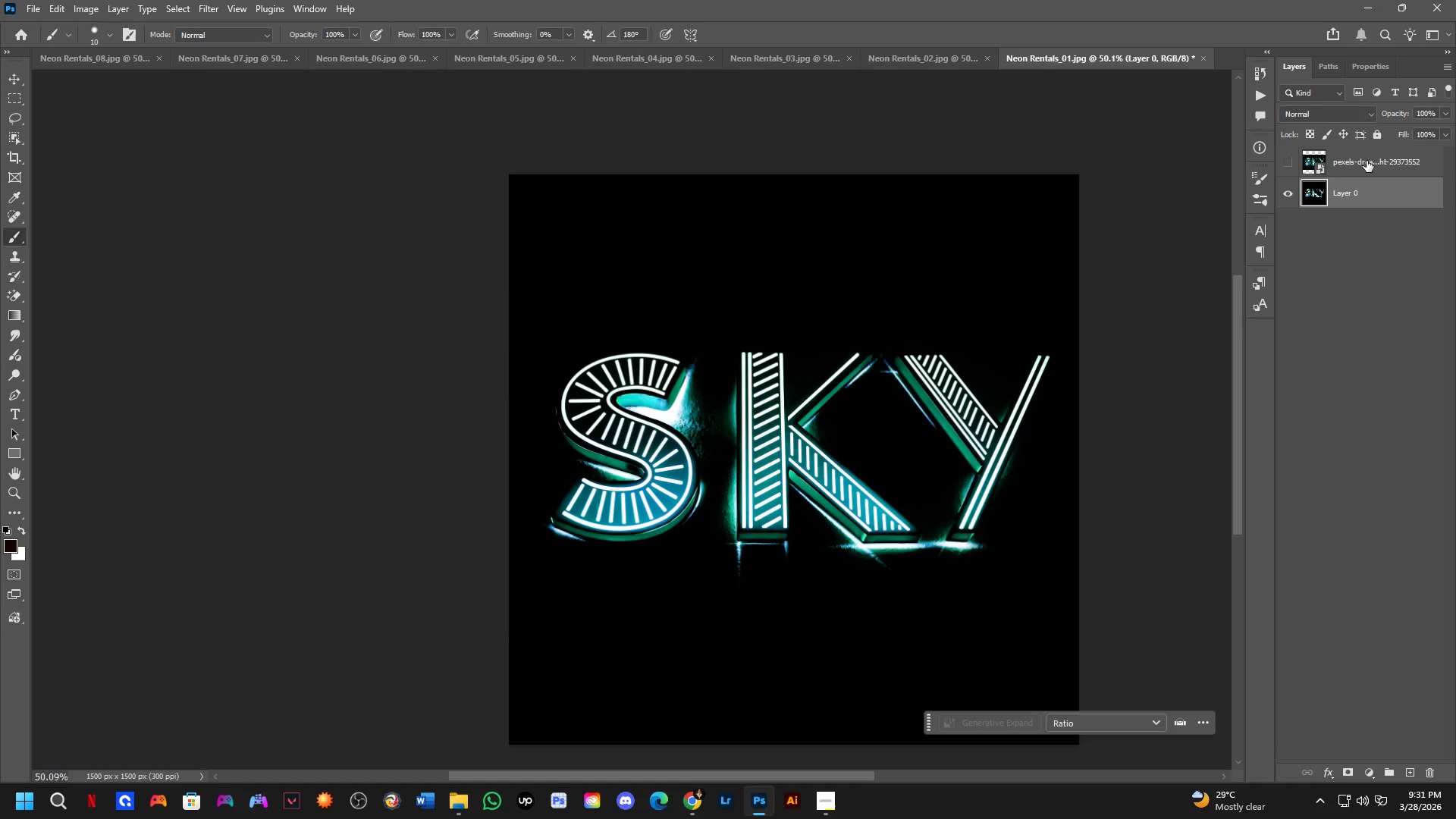 
left_click([1367, 160])
 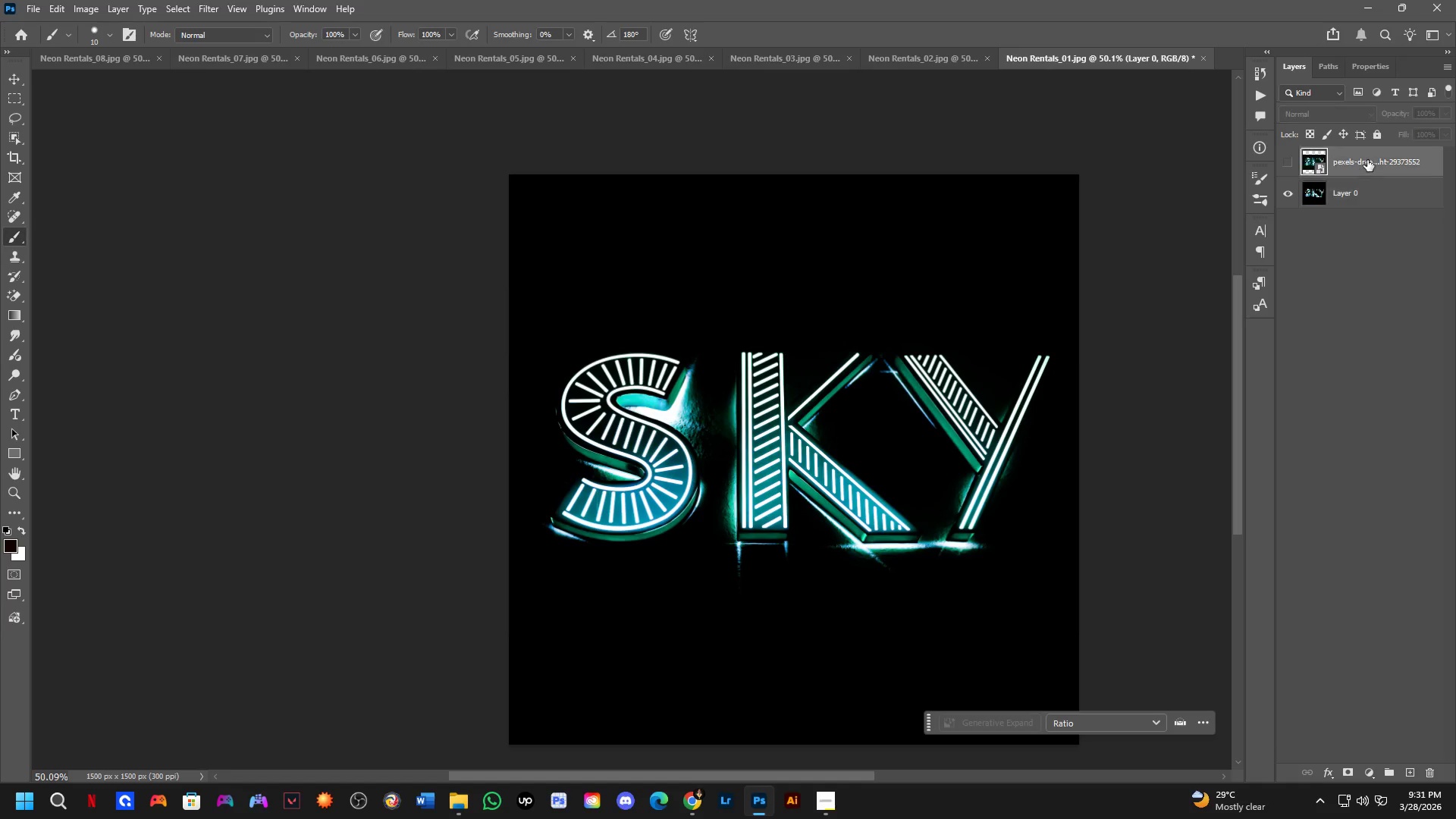 
key(Control+ControlLeft)
 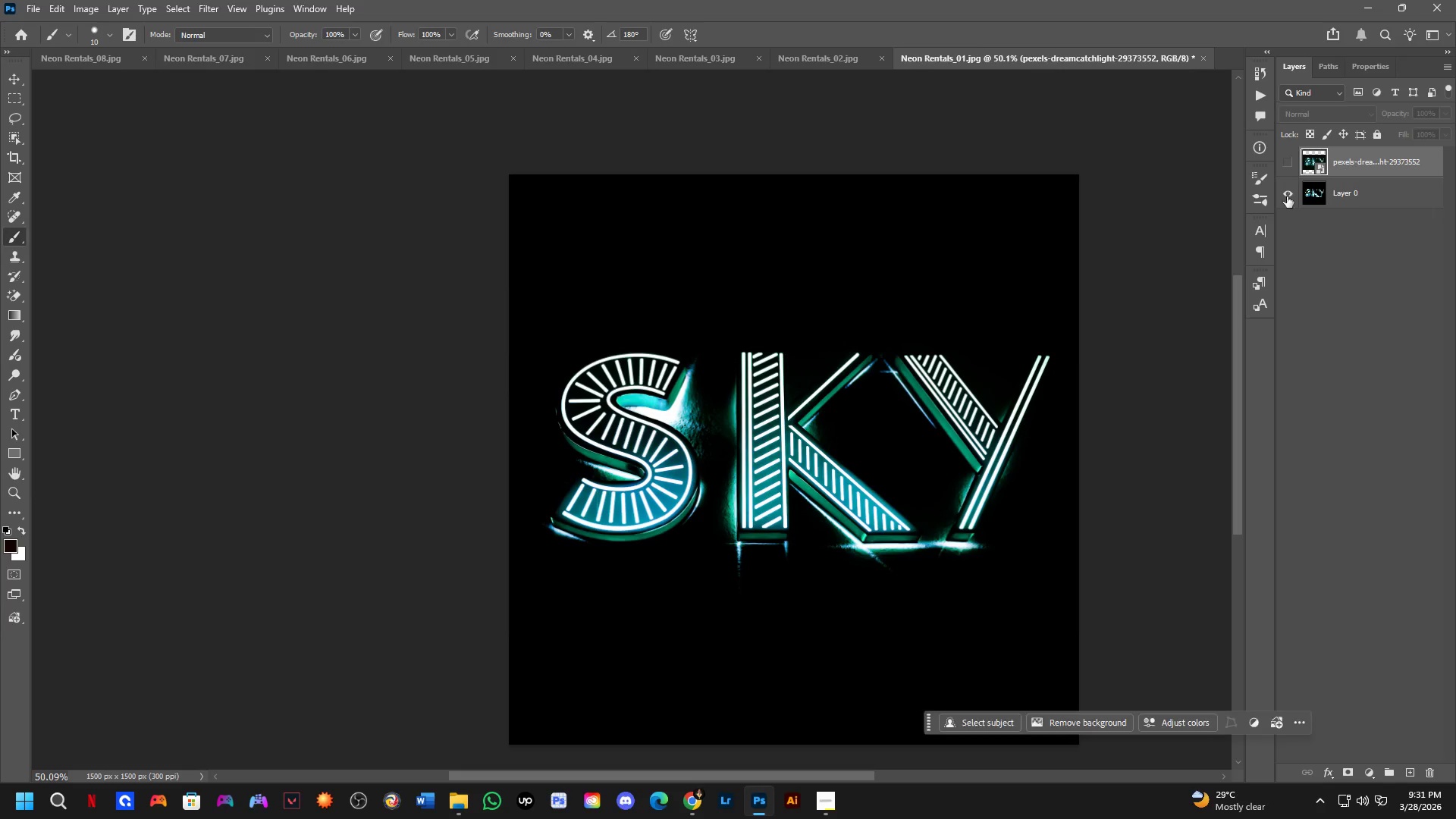 
key(Control+T)
 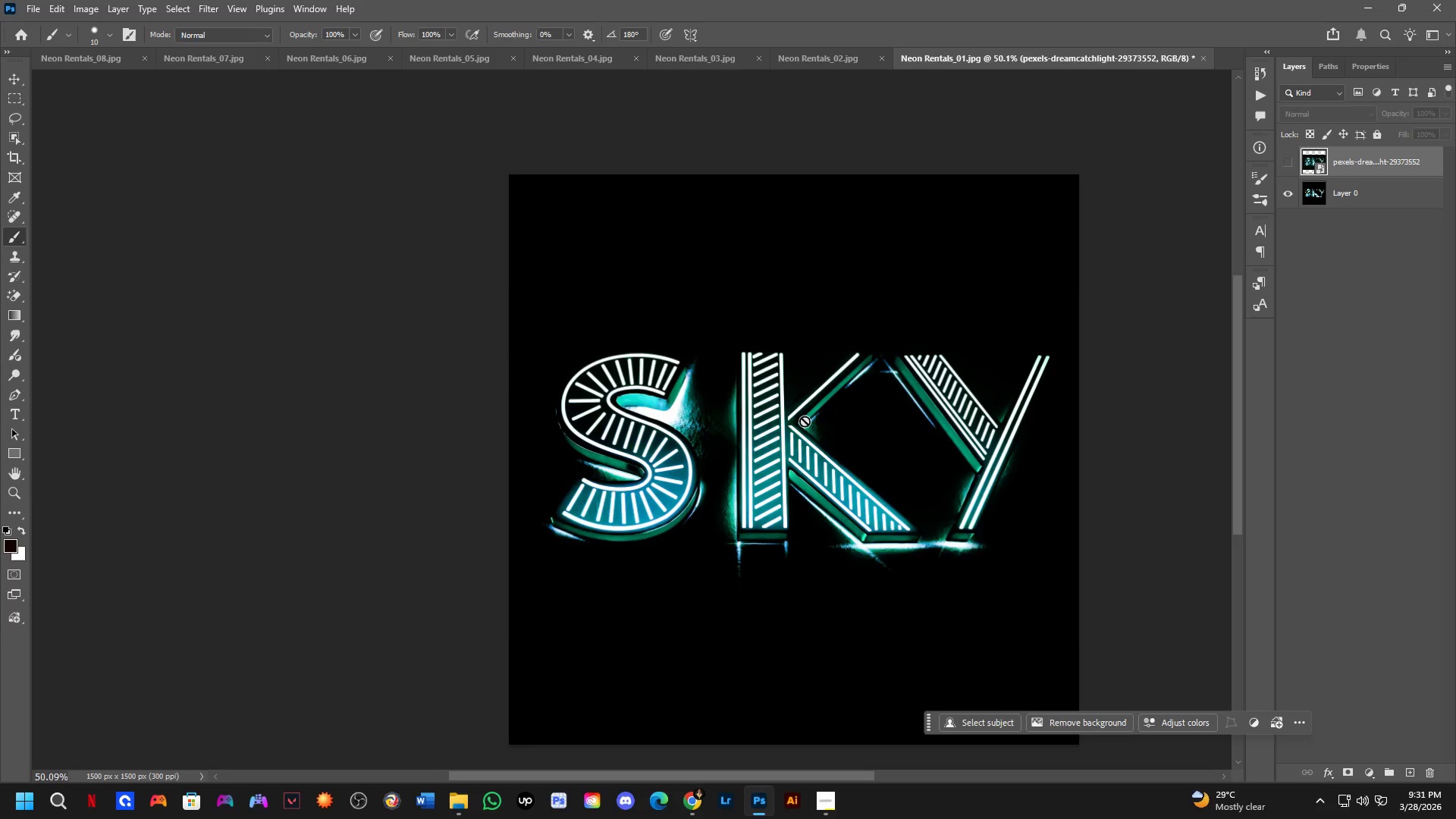 
scroll: coordinate [798, 422], scroll_direction: down, amount: 3.0
 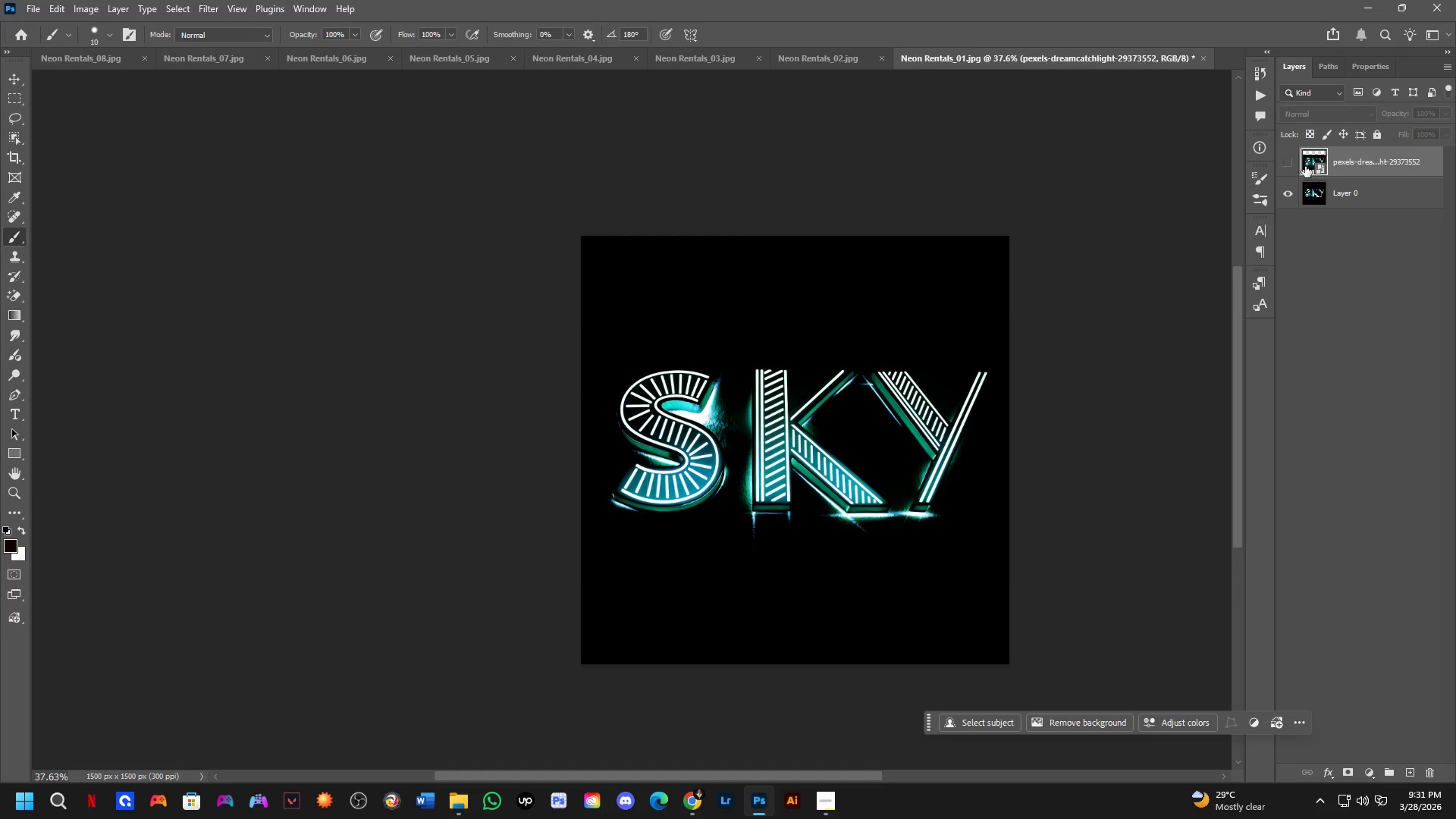 
left_click([1288, 166])
 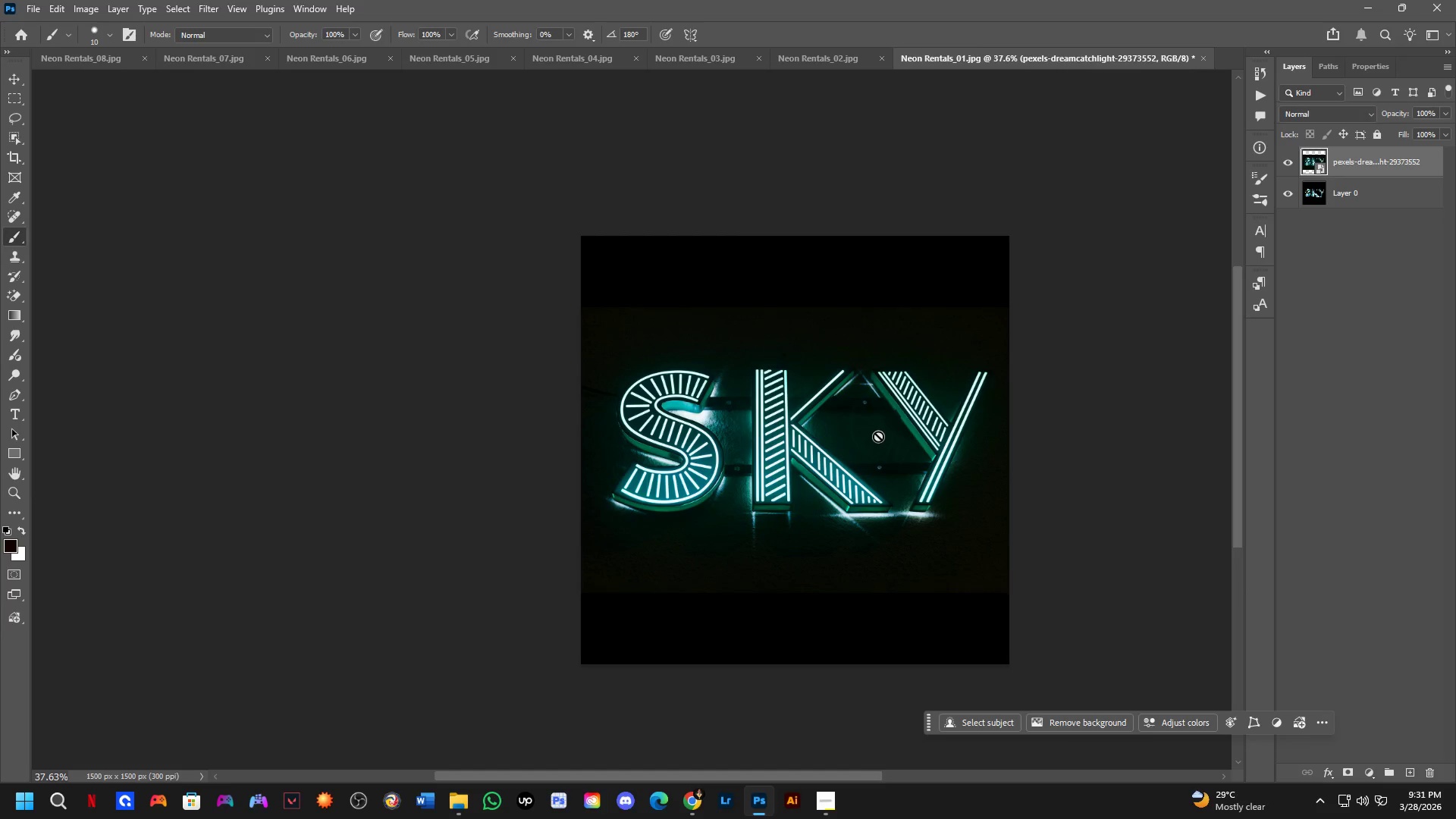 
key(Control+T)
 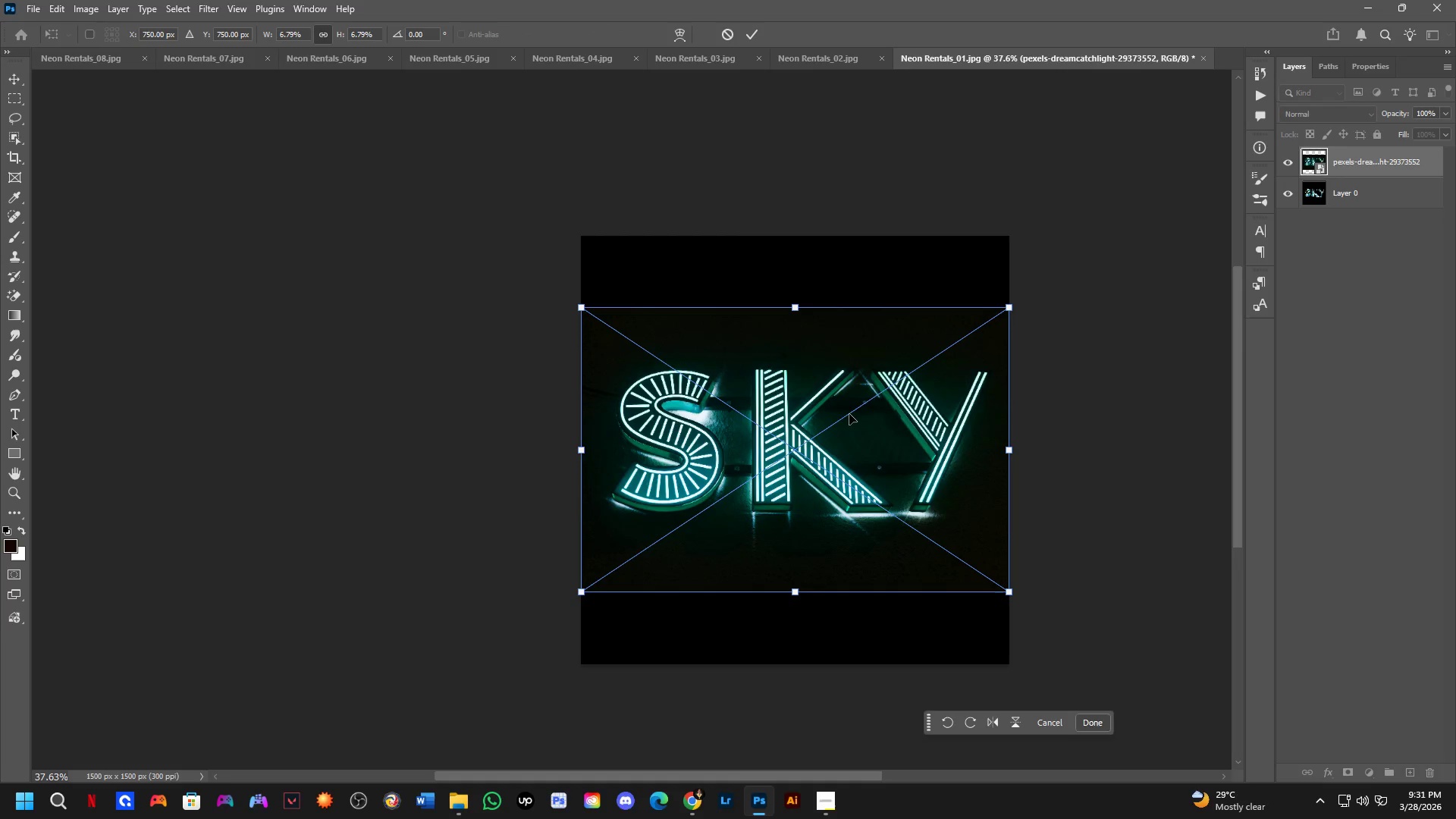 
hold_key(key=ShiftLeft, duration=1.51)
left_click_drag(start_coordinate=[862, 425], to_coordinate=[436, 434])
 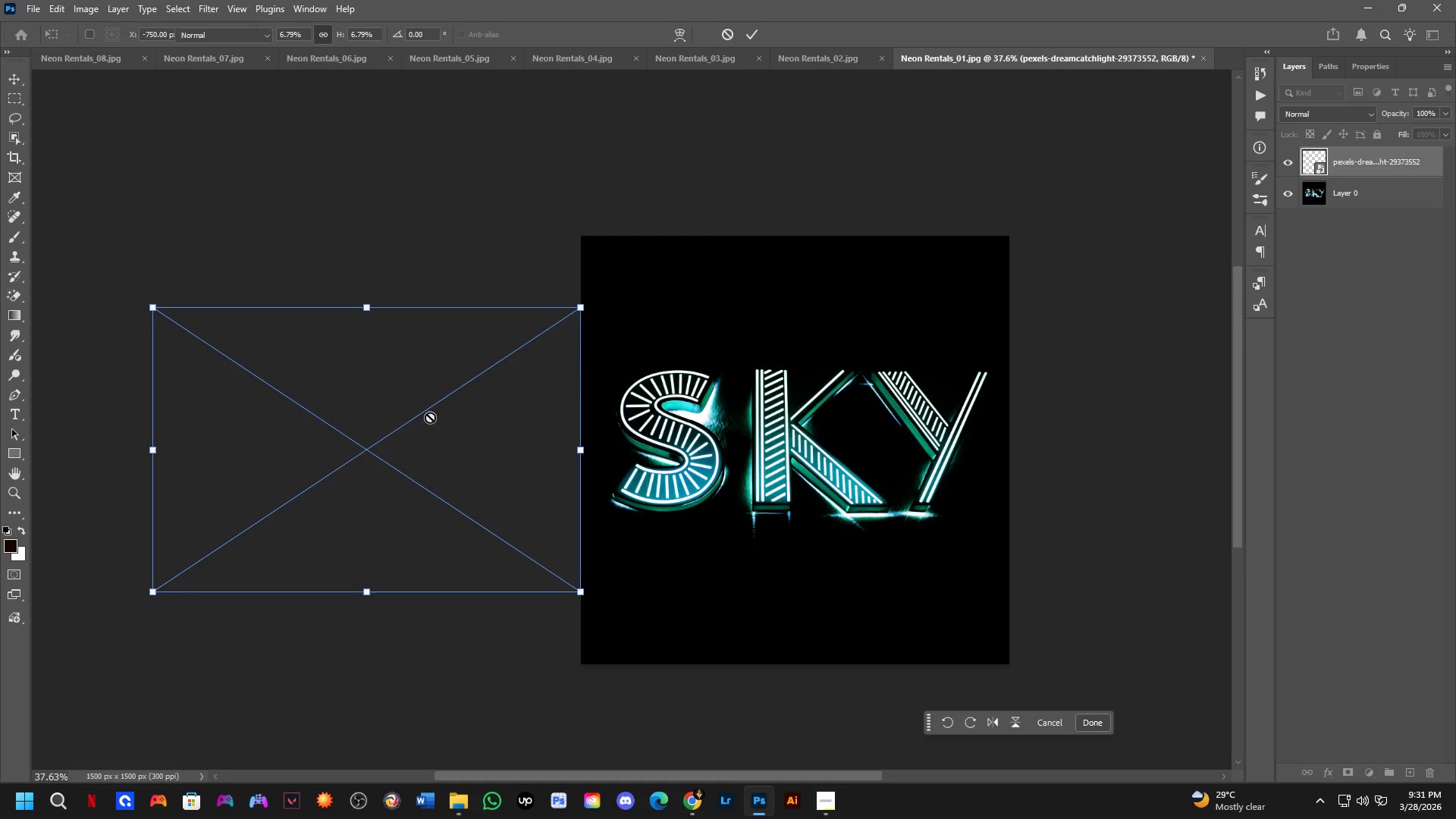 
hold_key(key=ShiftLeft, duration=0.59)
 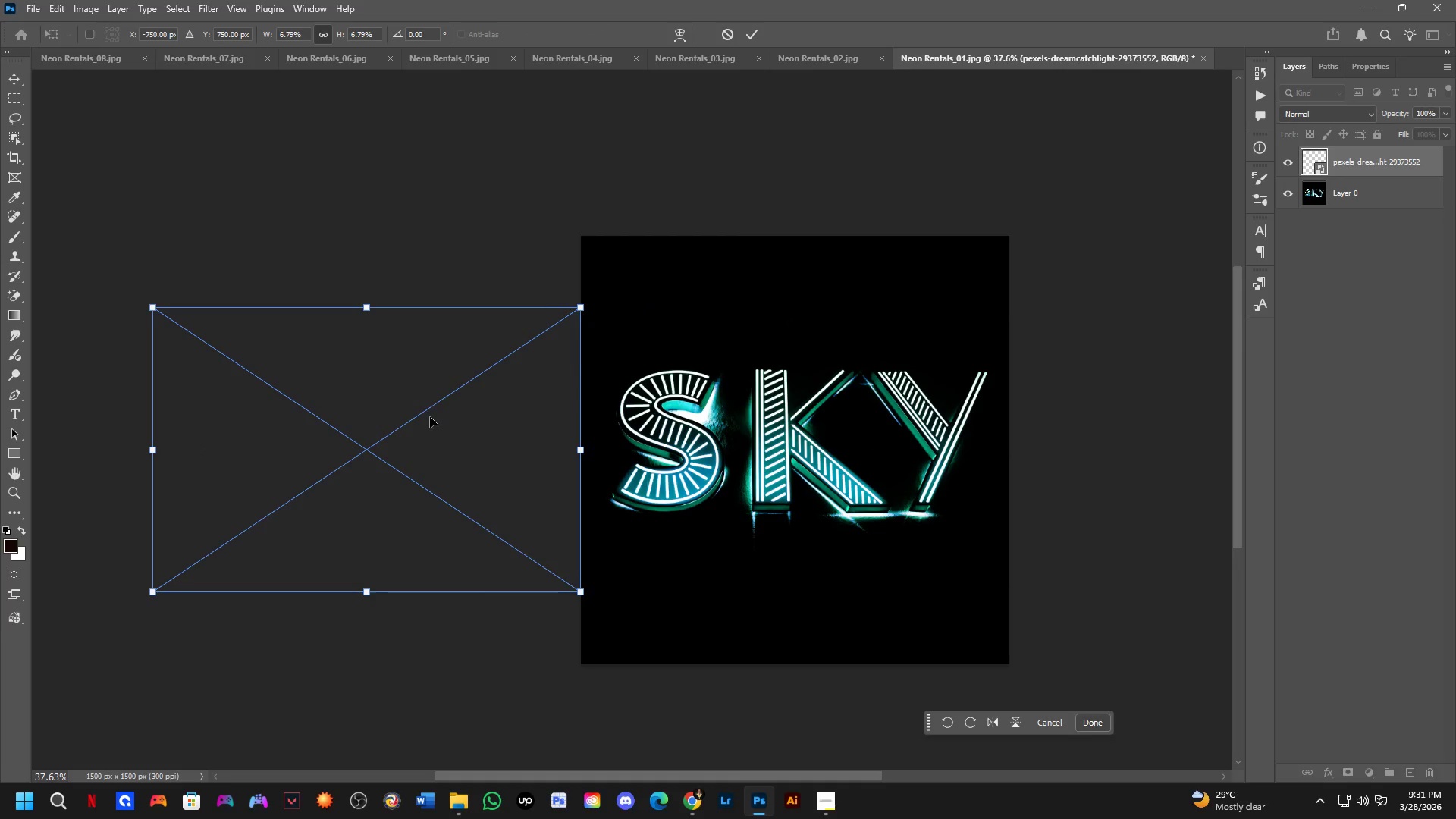 
key(NumpadEnter)
 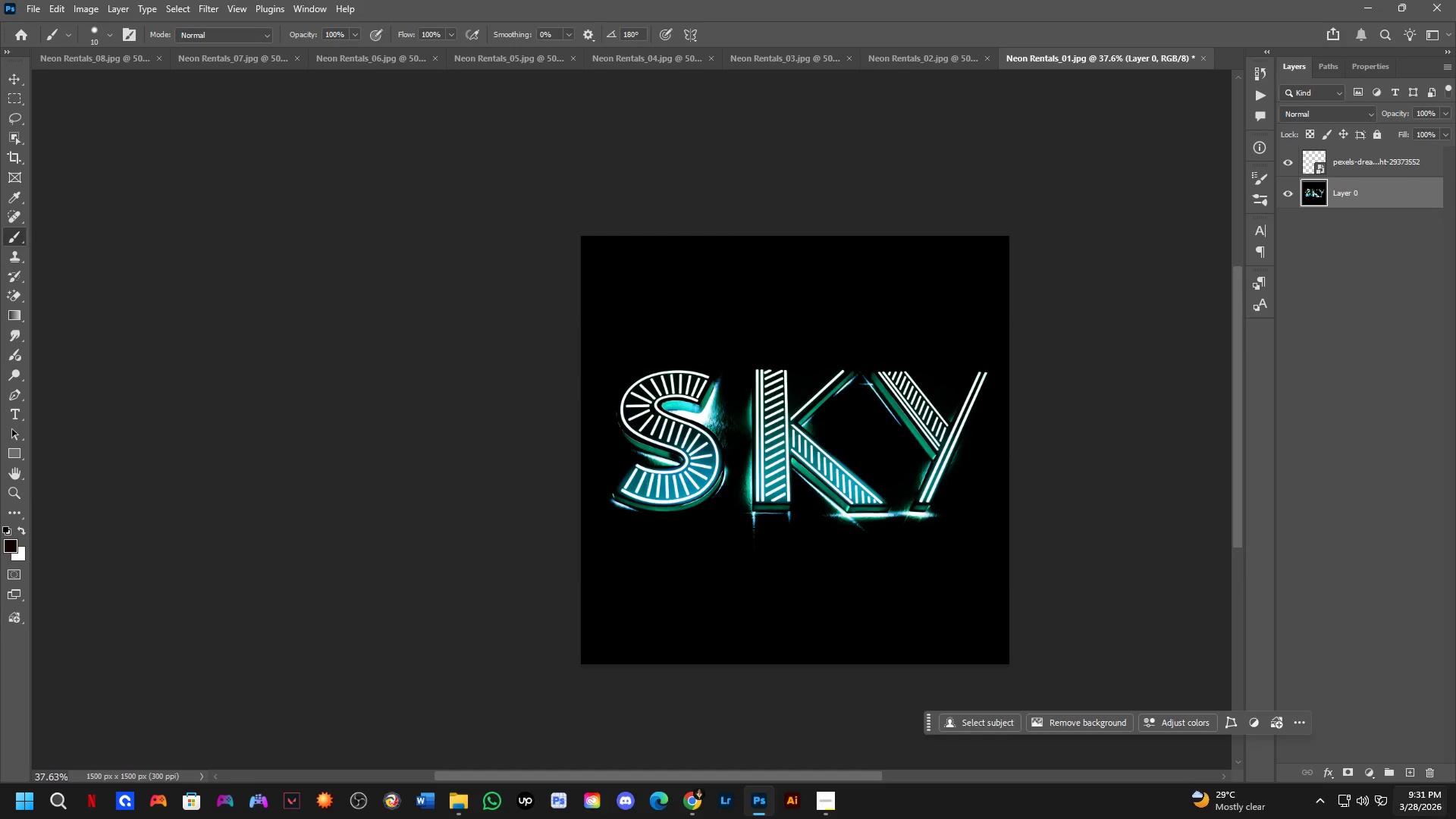 
left_click([1371, 764])
 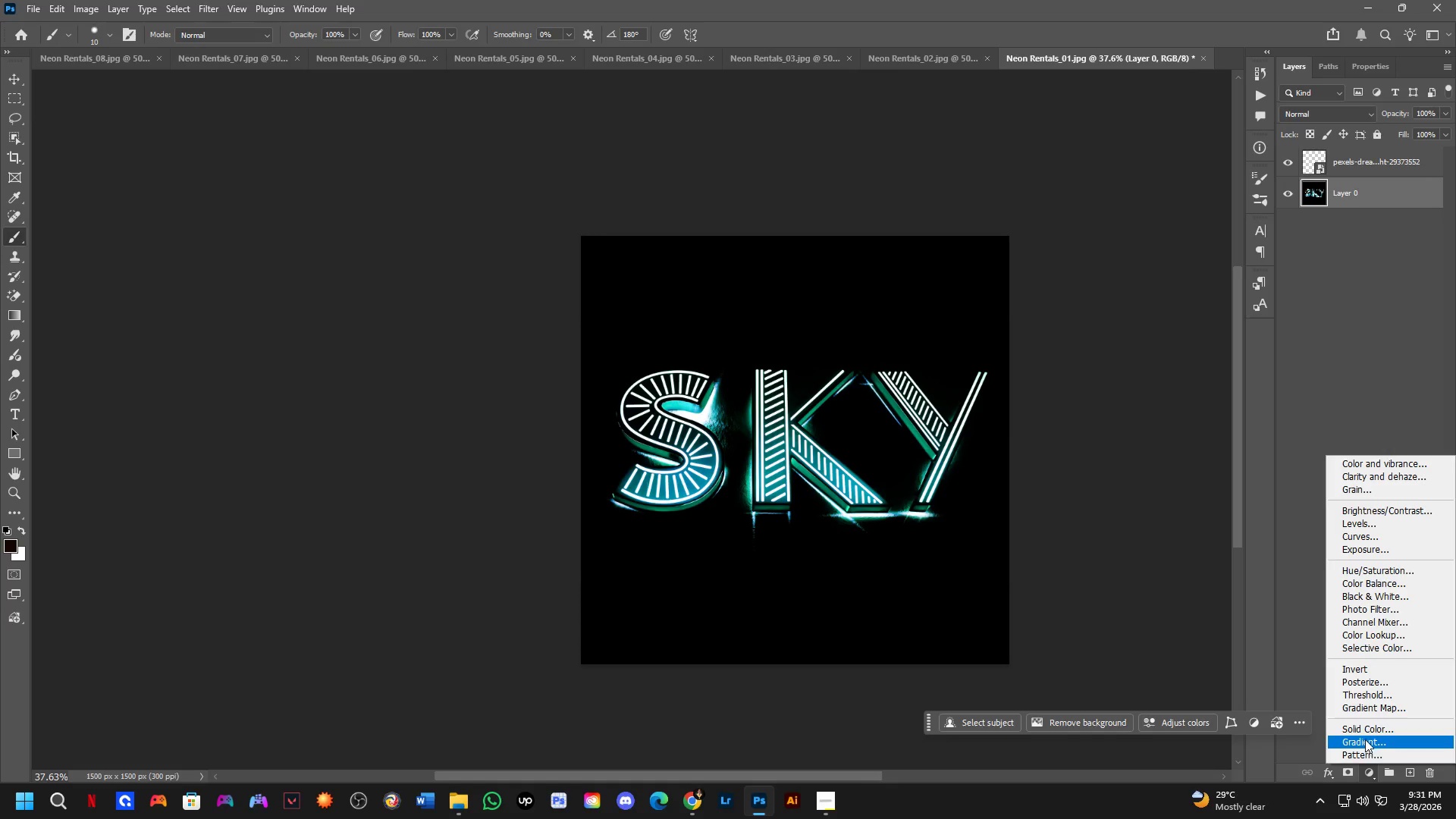 
left_click([1364, 730])
 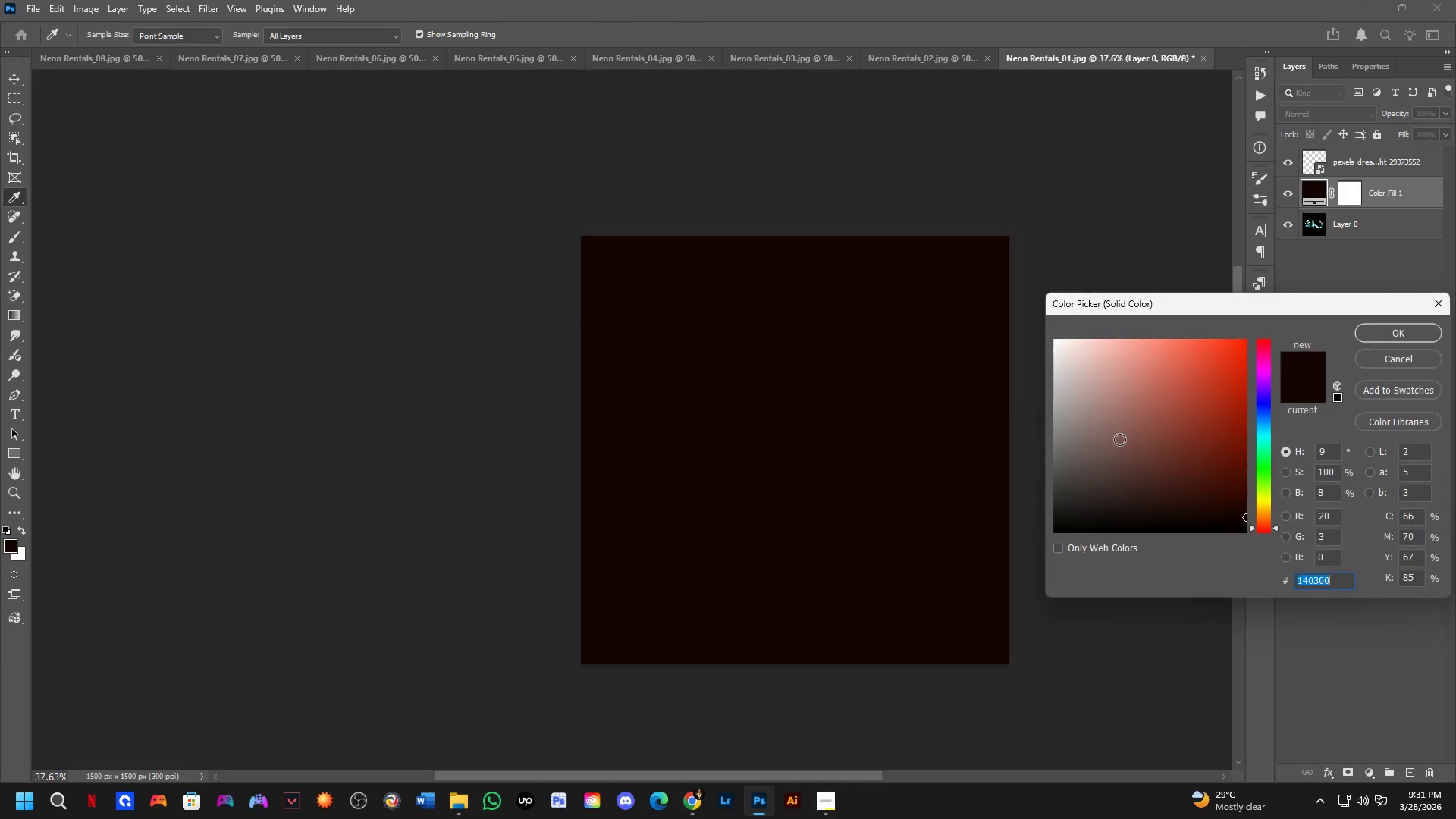 
left_click_drag(start_coordinate=[1119, 439], to_coordinate=[1012, 249])
 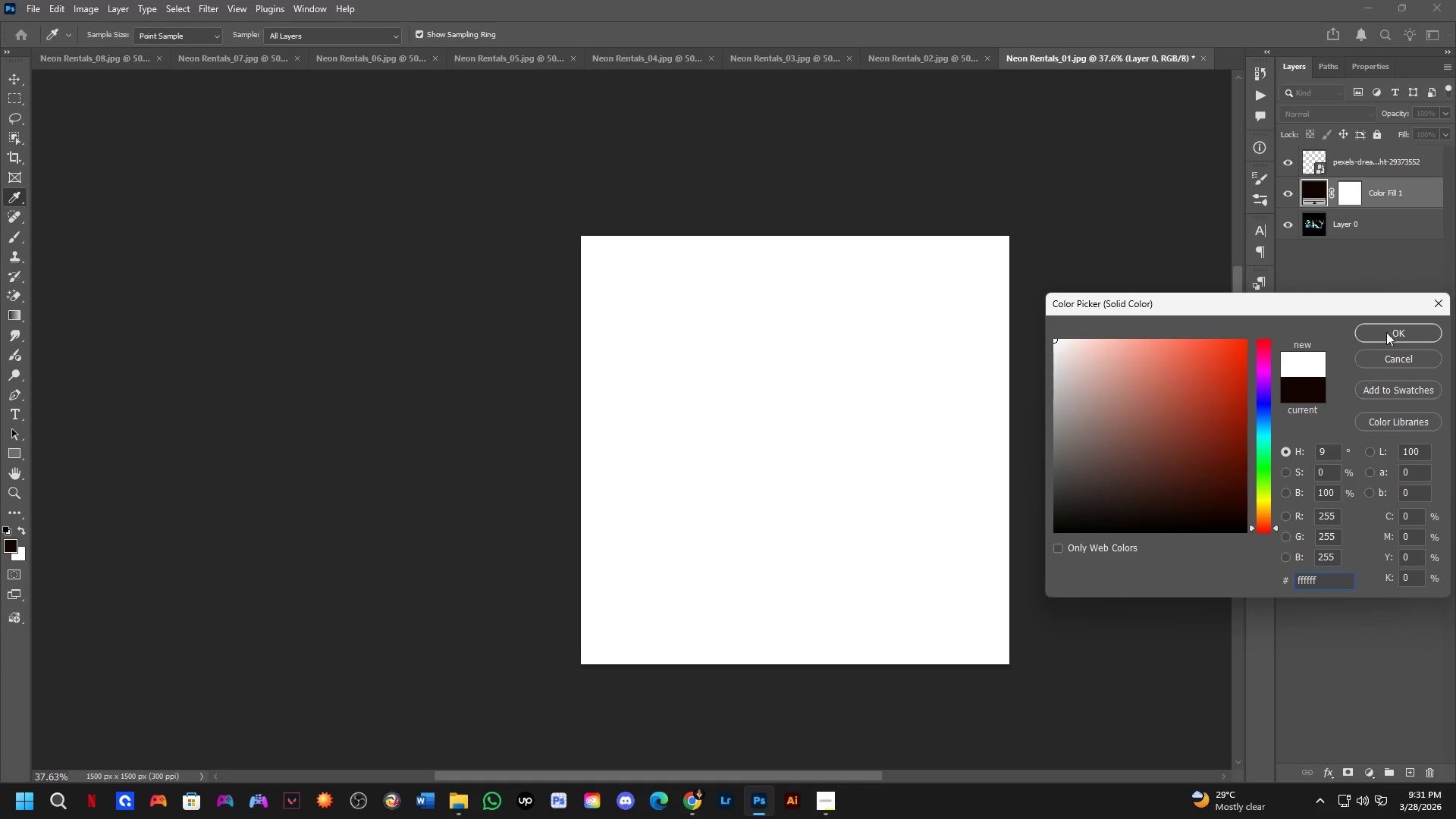 
left_click([1389, 328])
 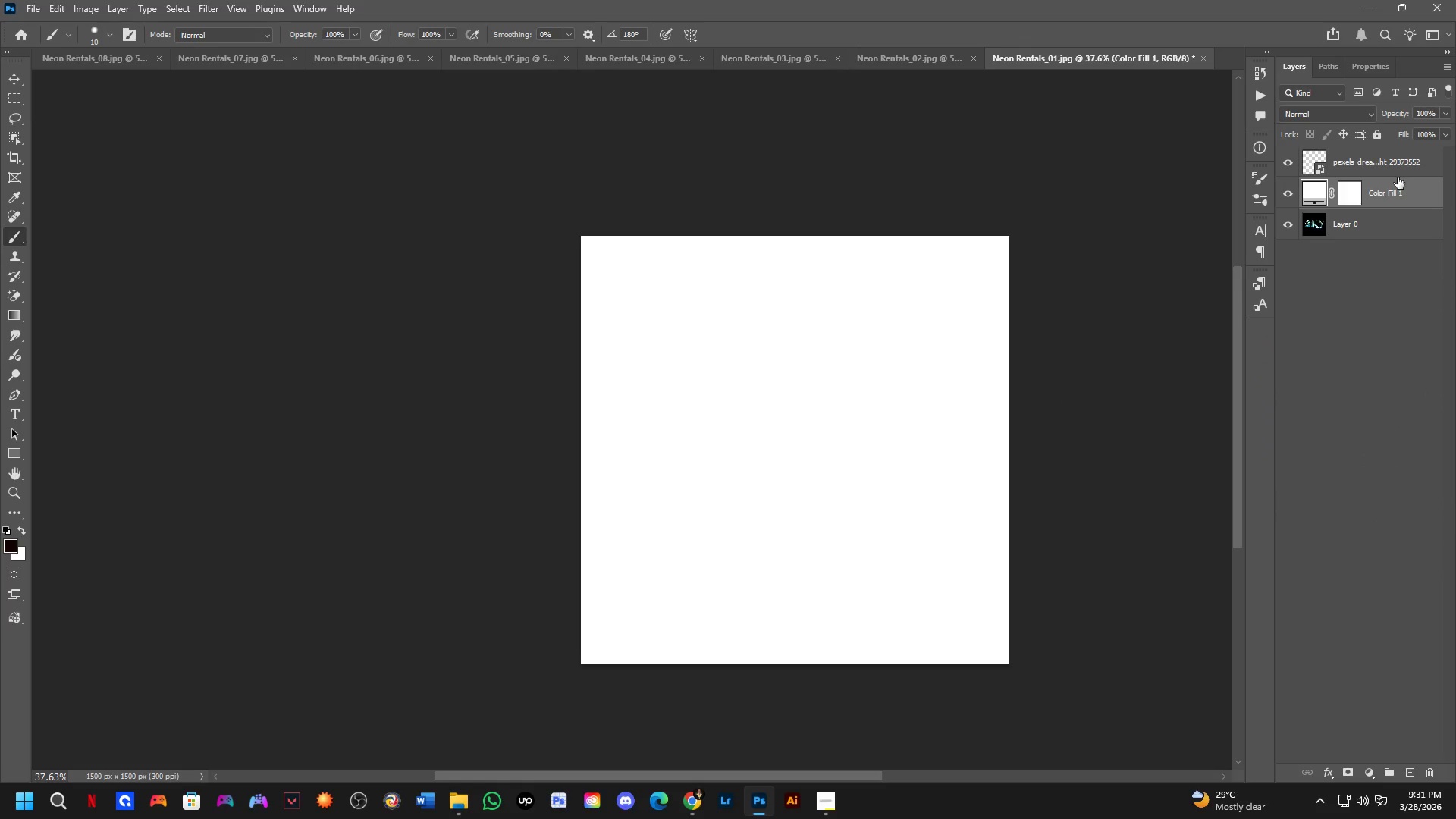 
left_click_drag(start_coordinate=[1397, 195], to_coordinate=[1389, 242])
 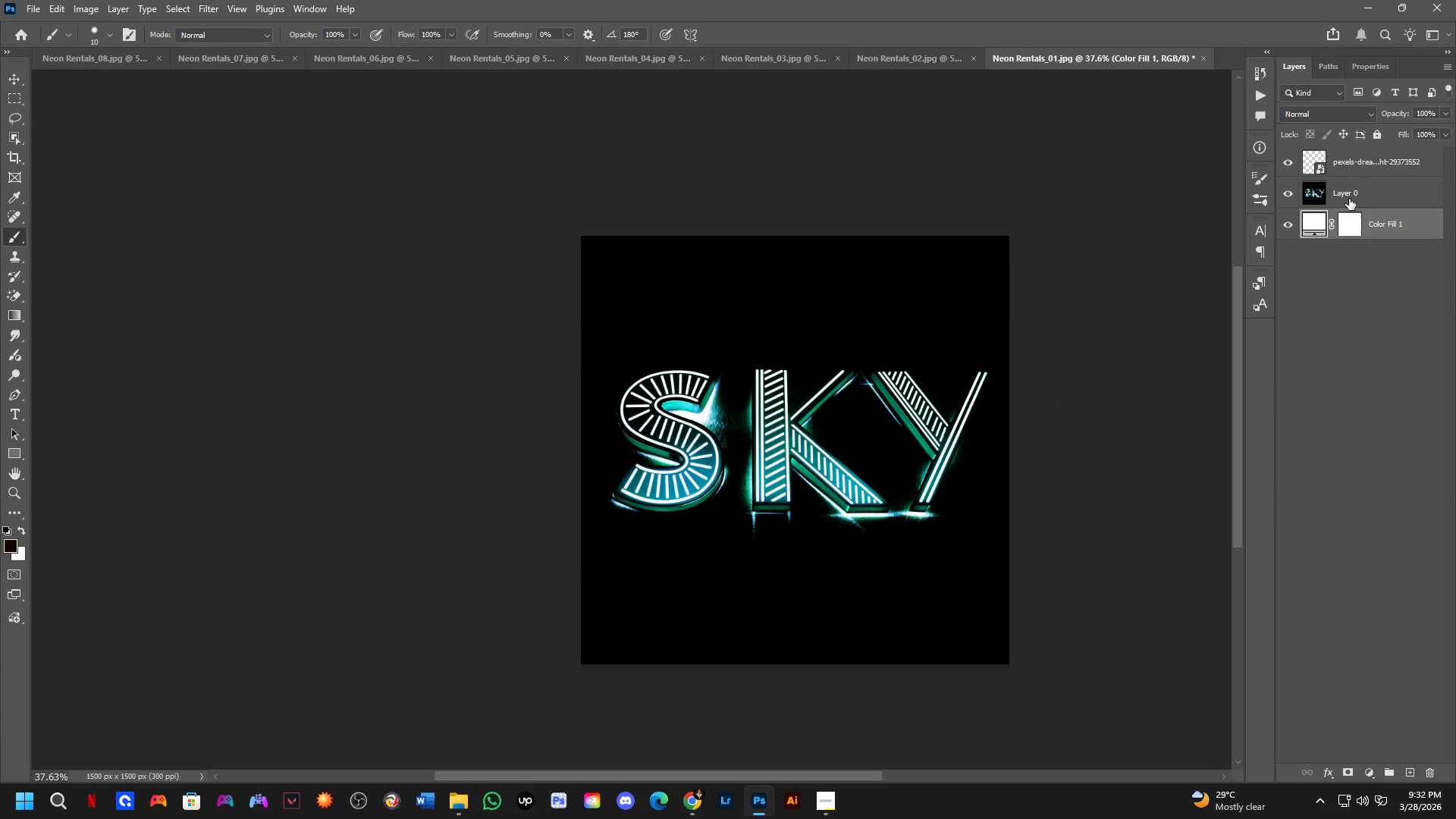 
key(C)
 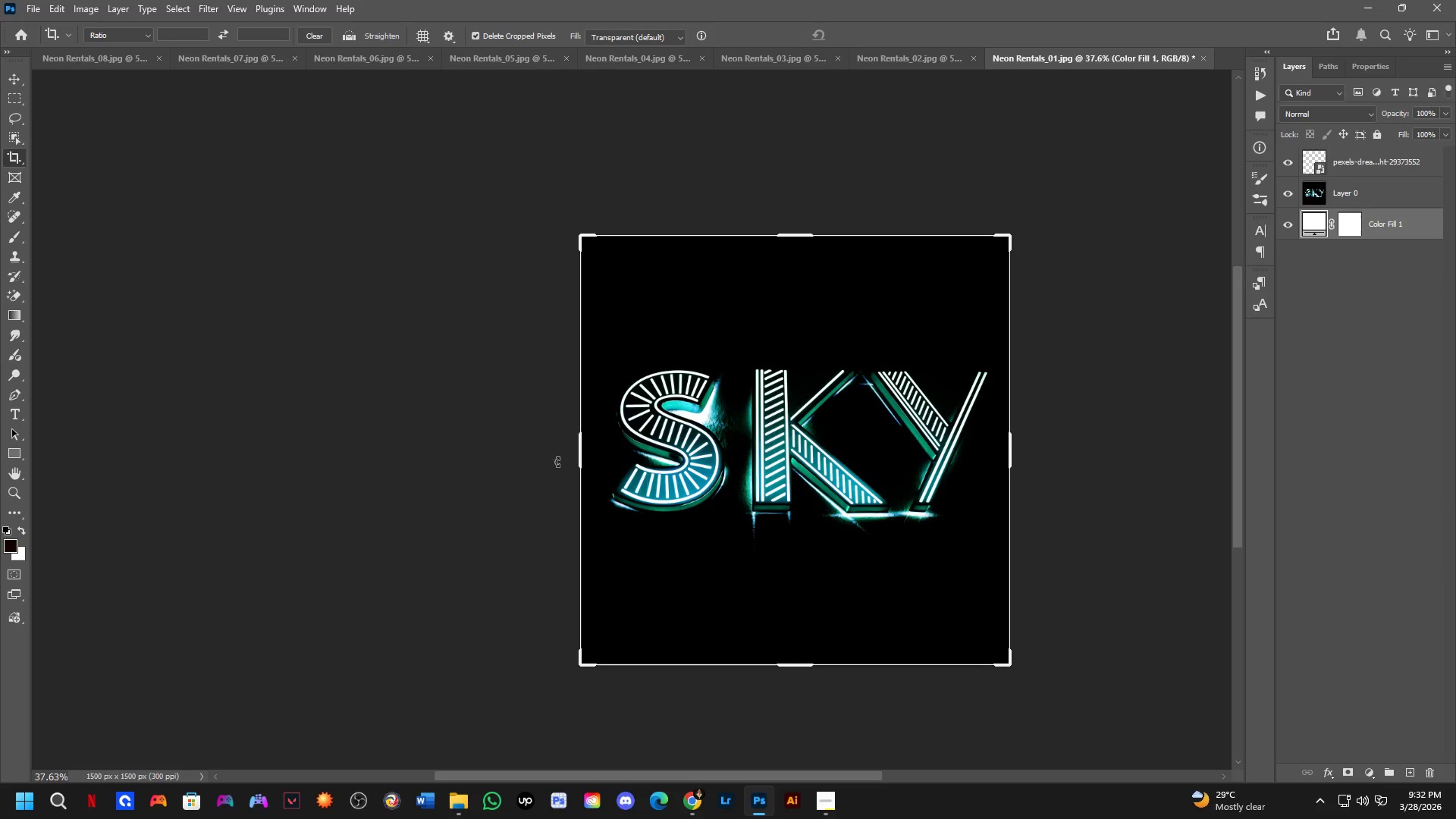 
left_click_drag(start_coordinate=[576, 453], to_coordinate=[360, 497])
 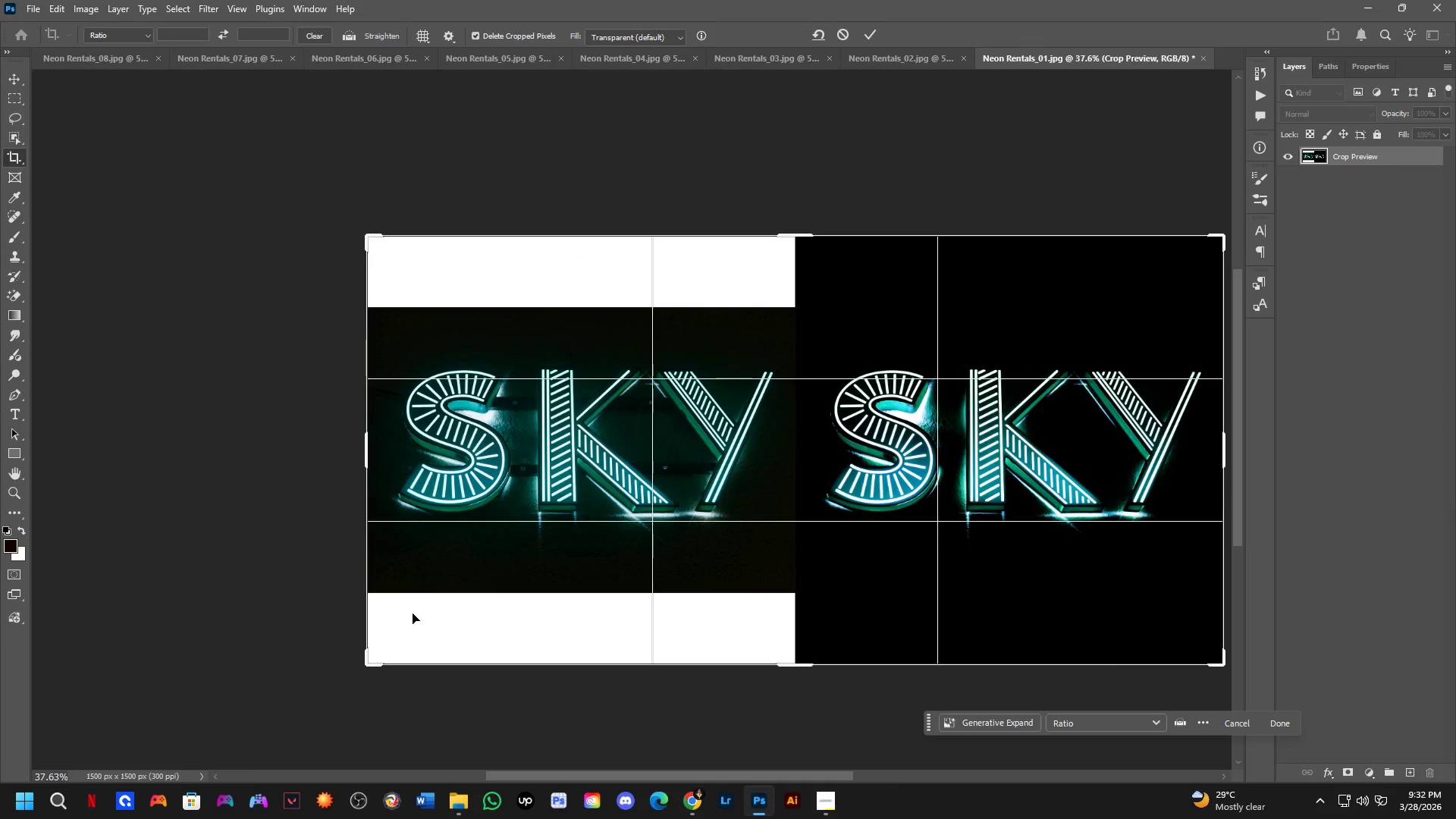 
key(NumpadEnter)
 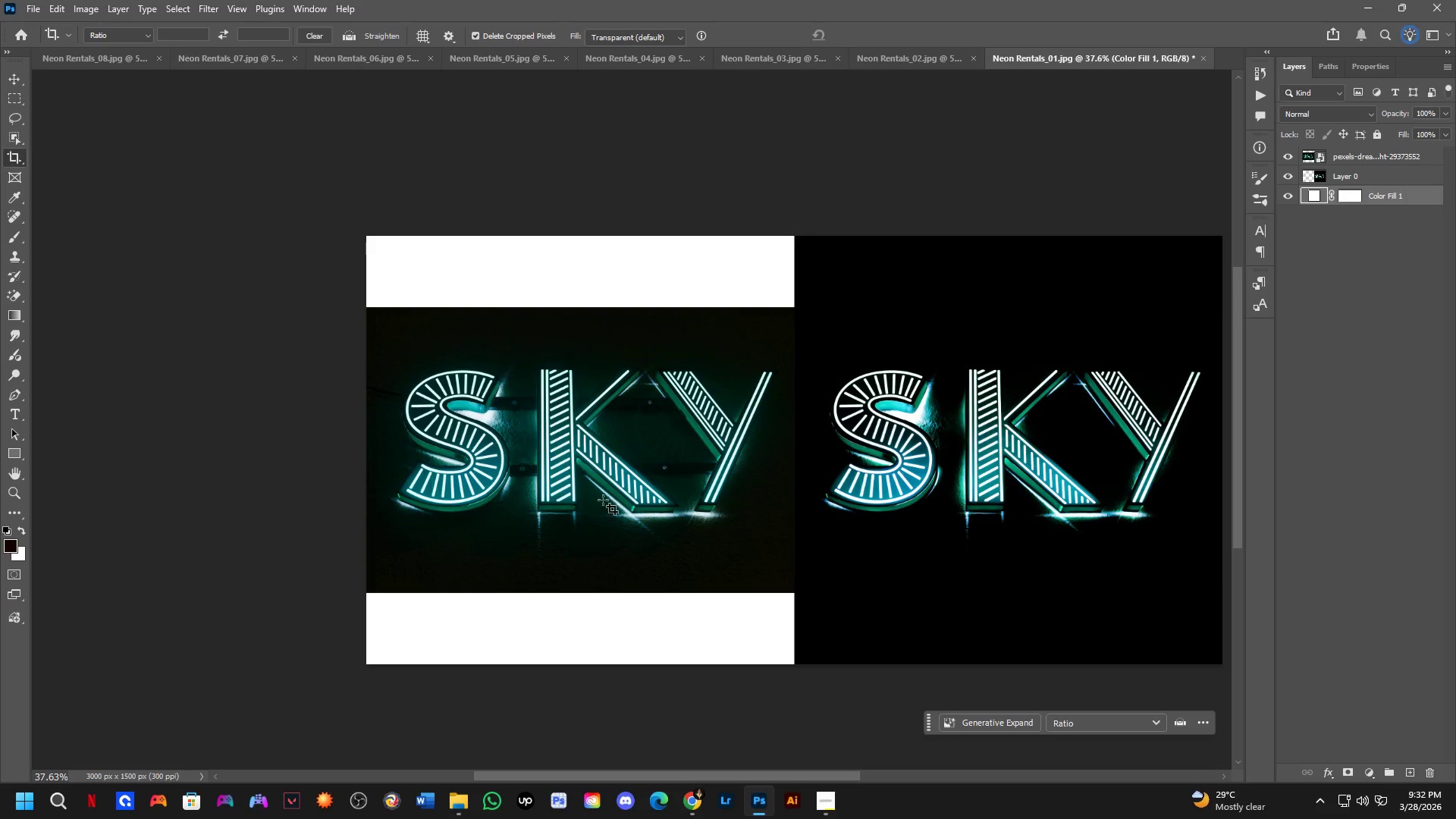 
scroll: coordinate [683, 434], scroll_direction: up, amount: 3.0
 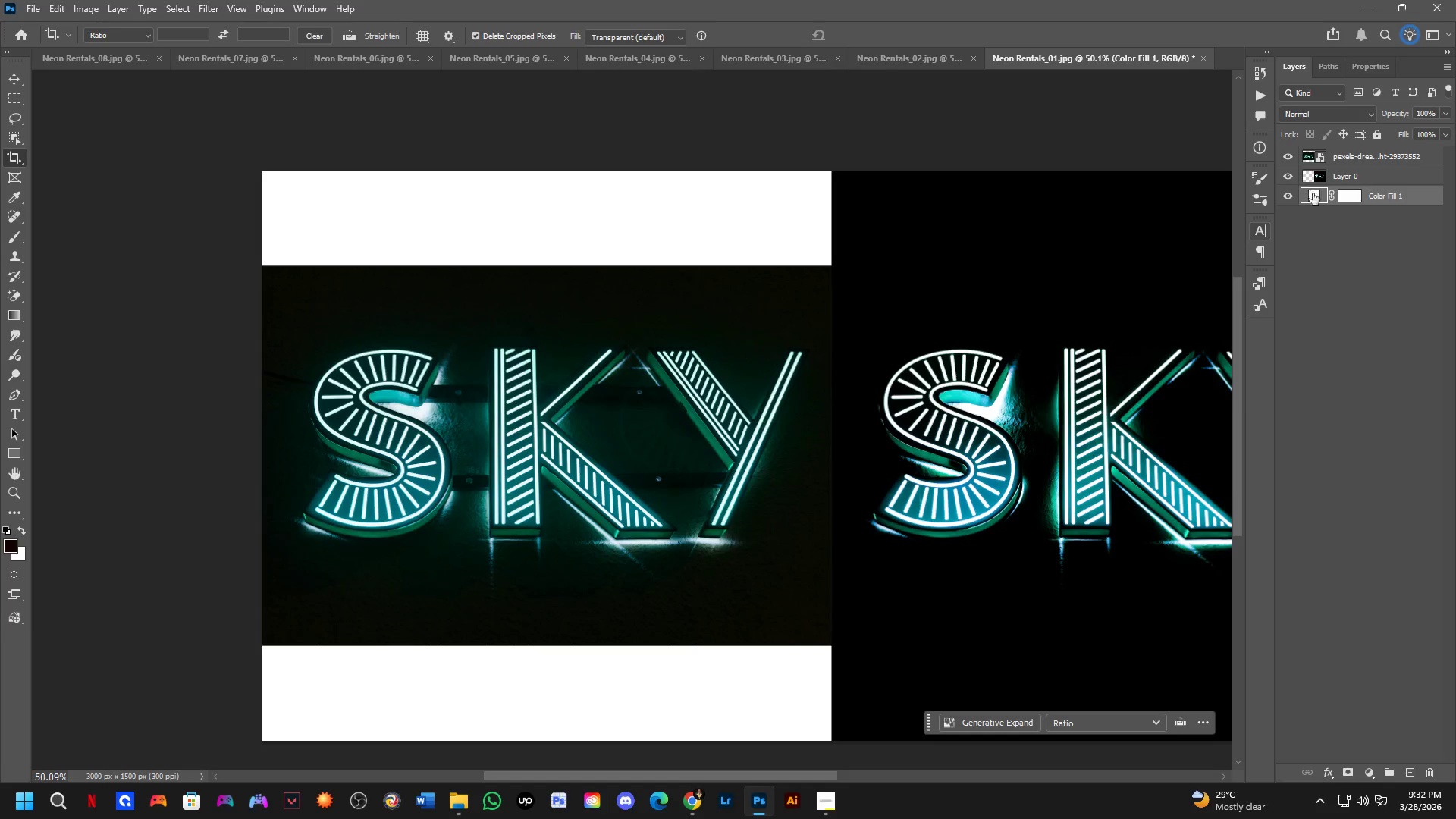 
double_click([1316, 196])
 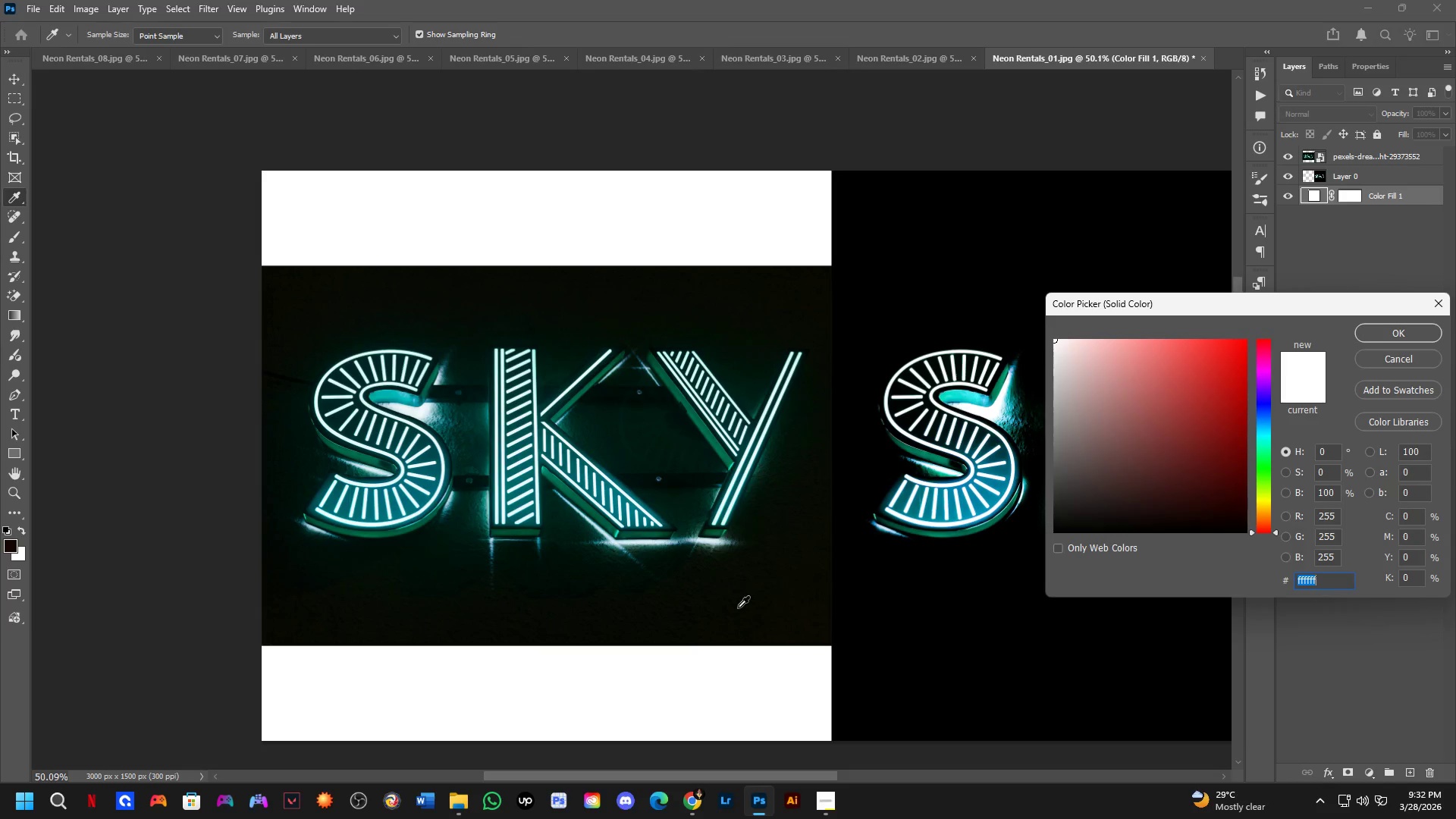 
left_click([741, 624])
 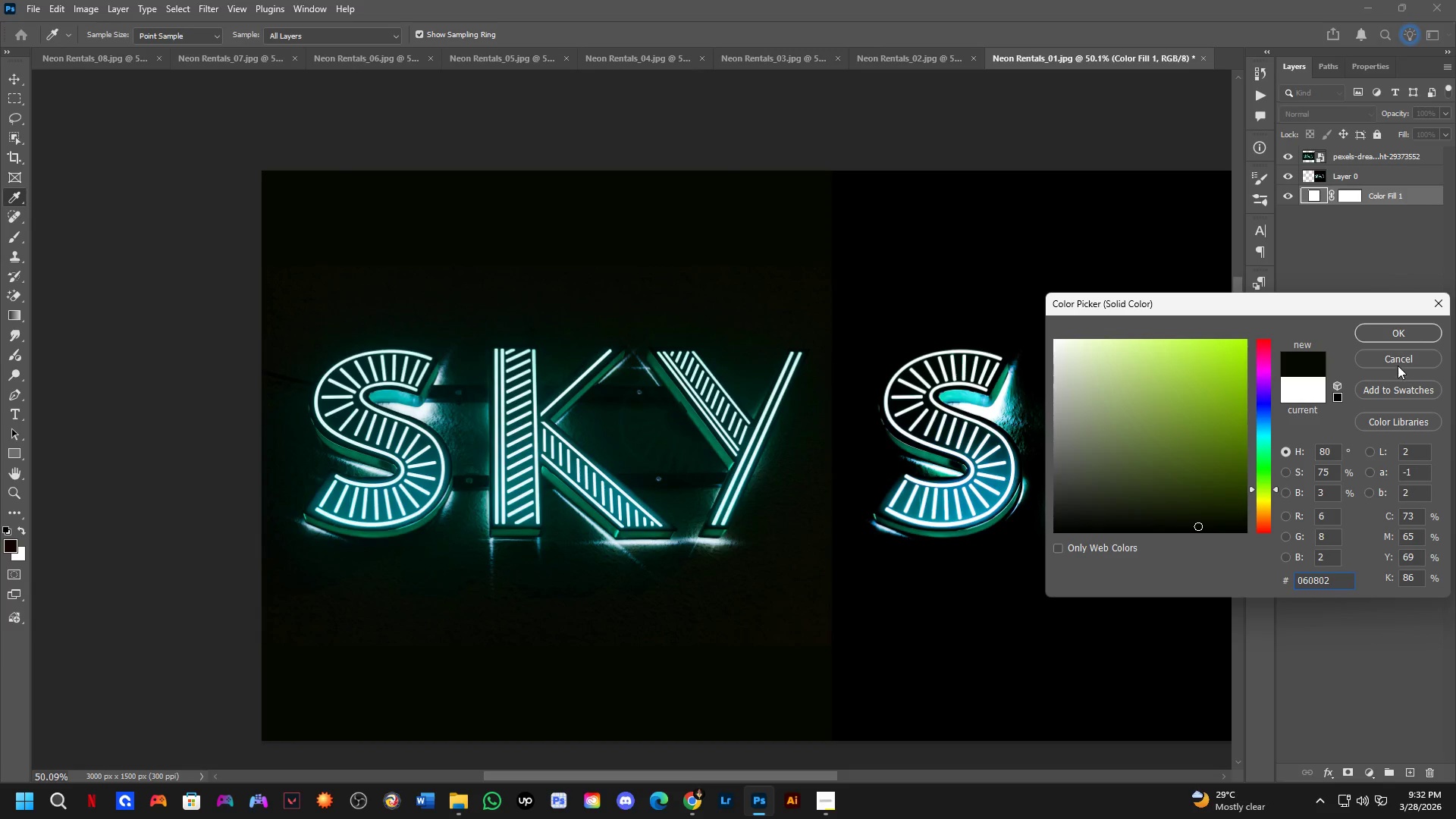 
left_click([1397, 361])
 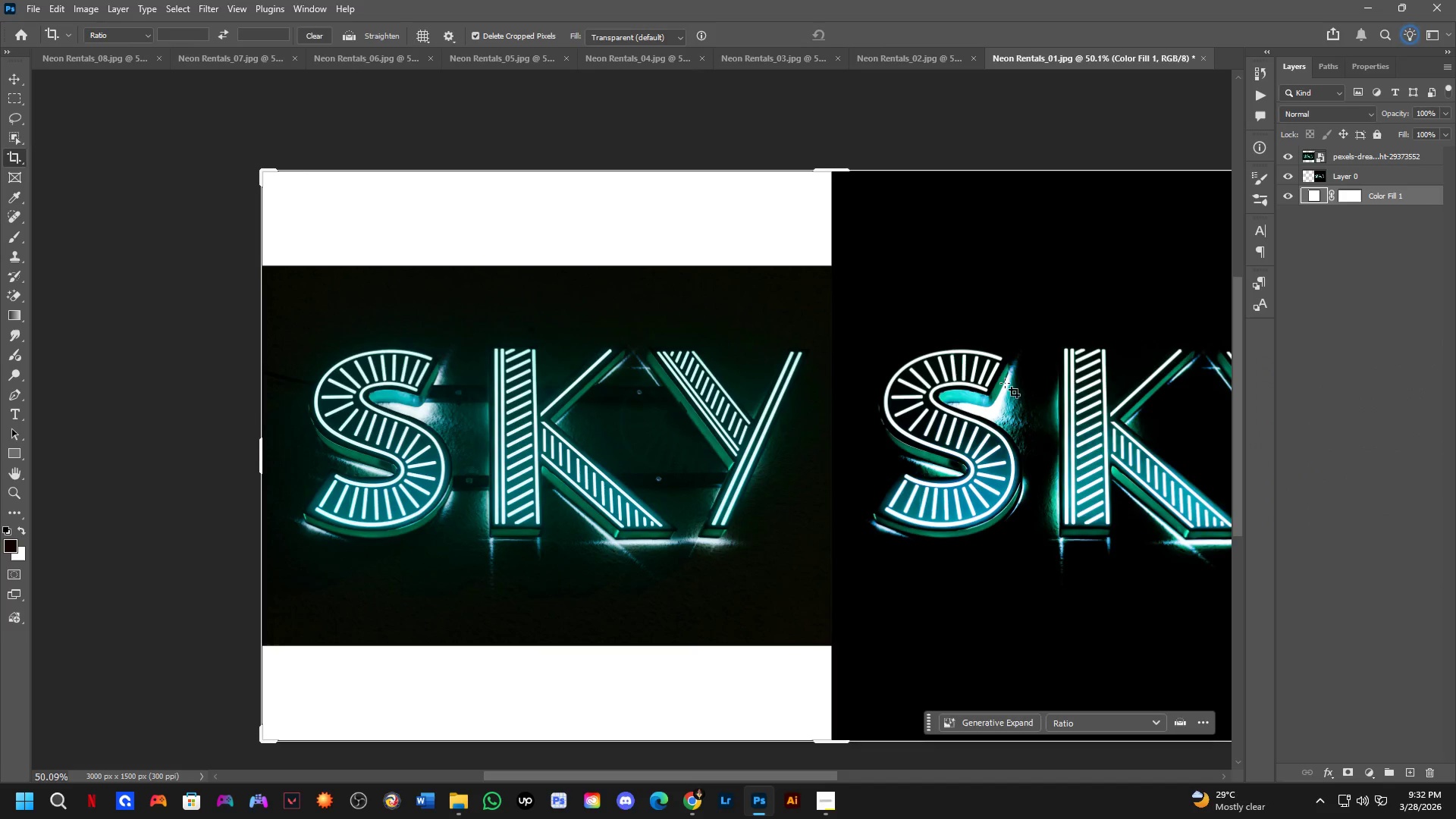 
scroll: coordinate [630, 431], scroll_direction: down, amount: 3.0
 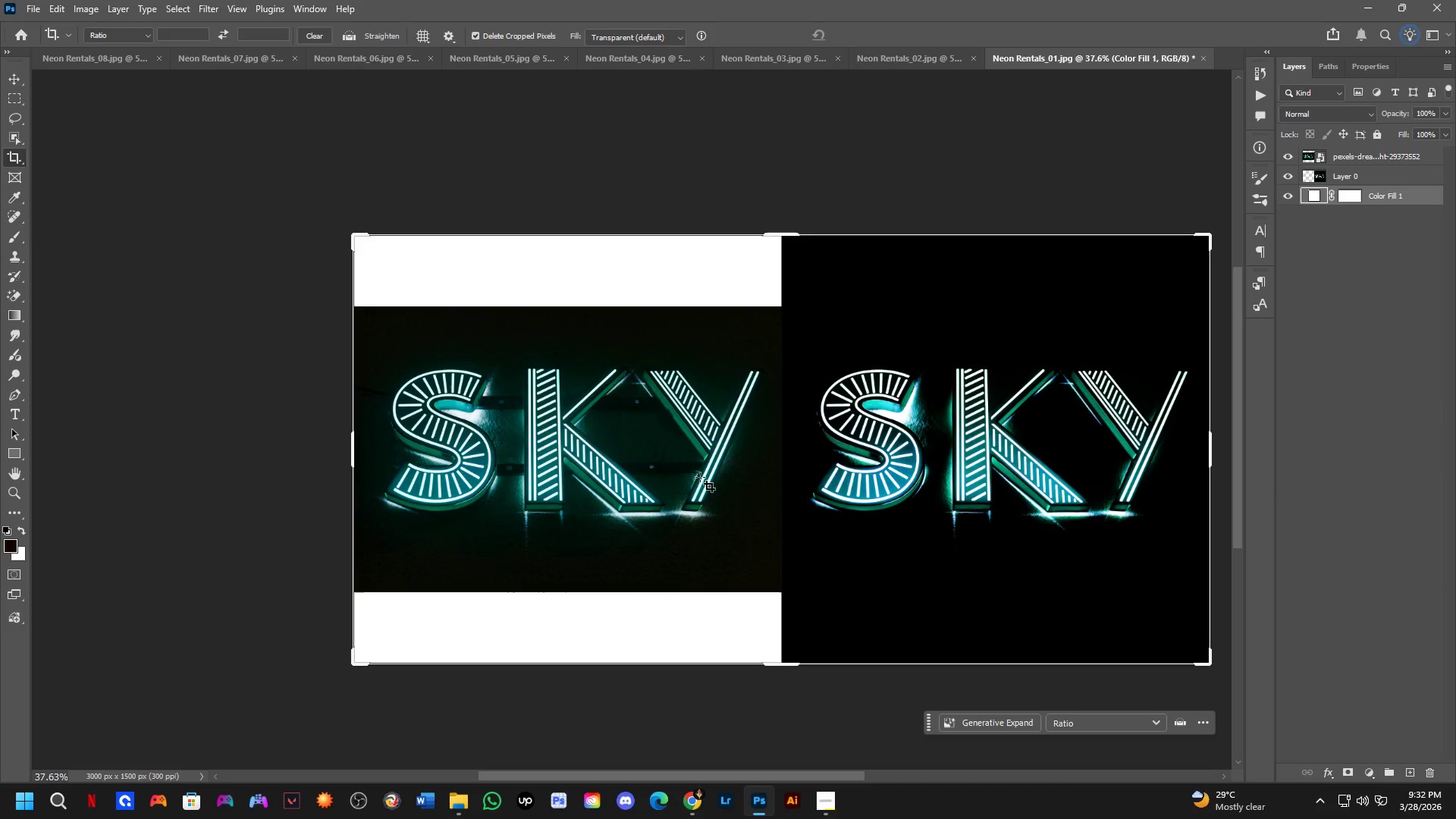 
key(B)
 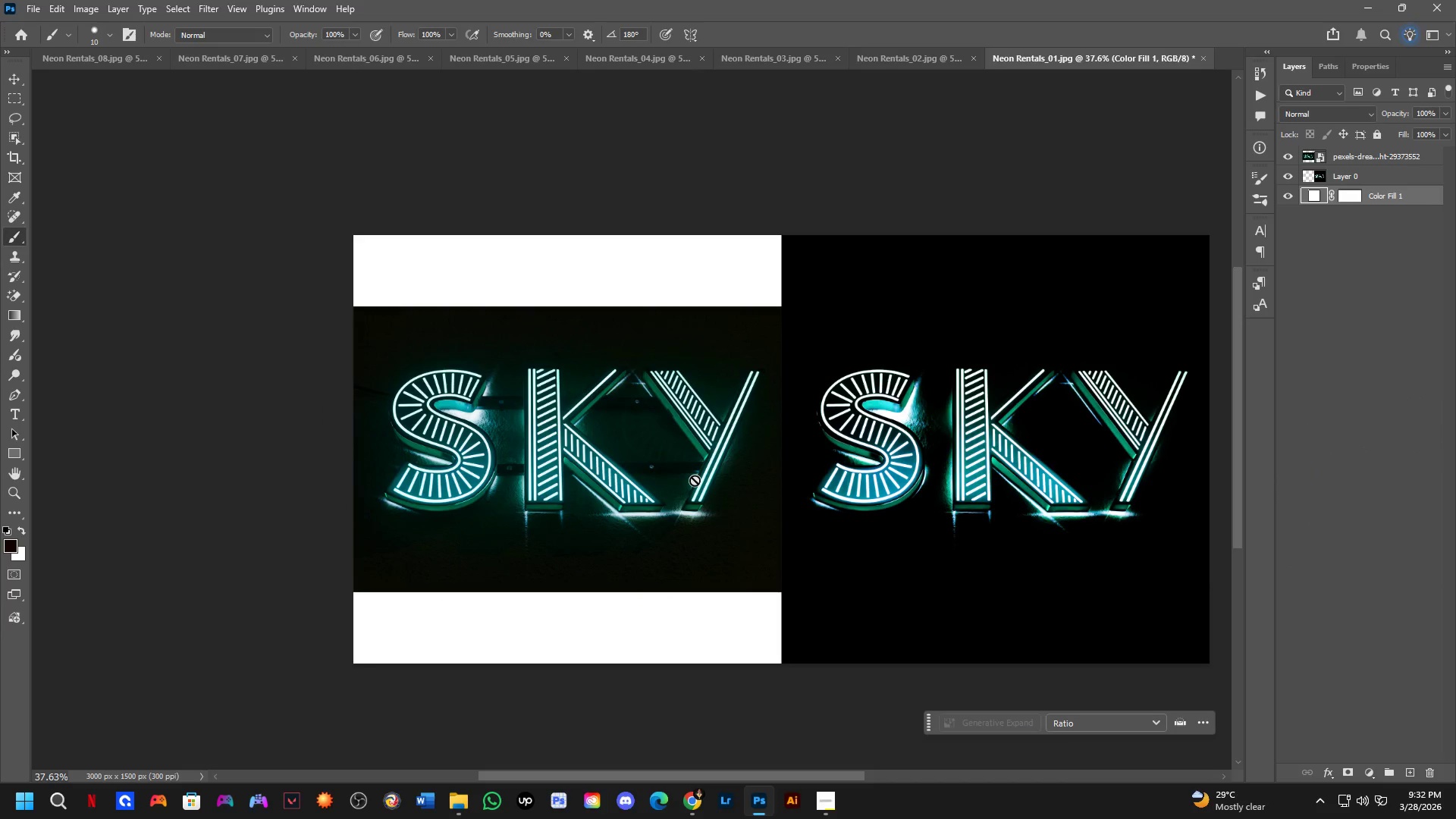 
hold_key(key=Space, duration=0.72)
 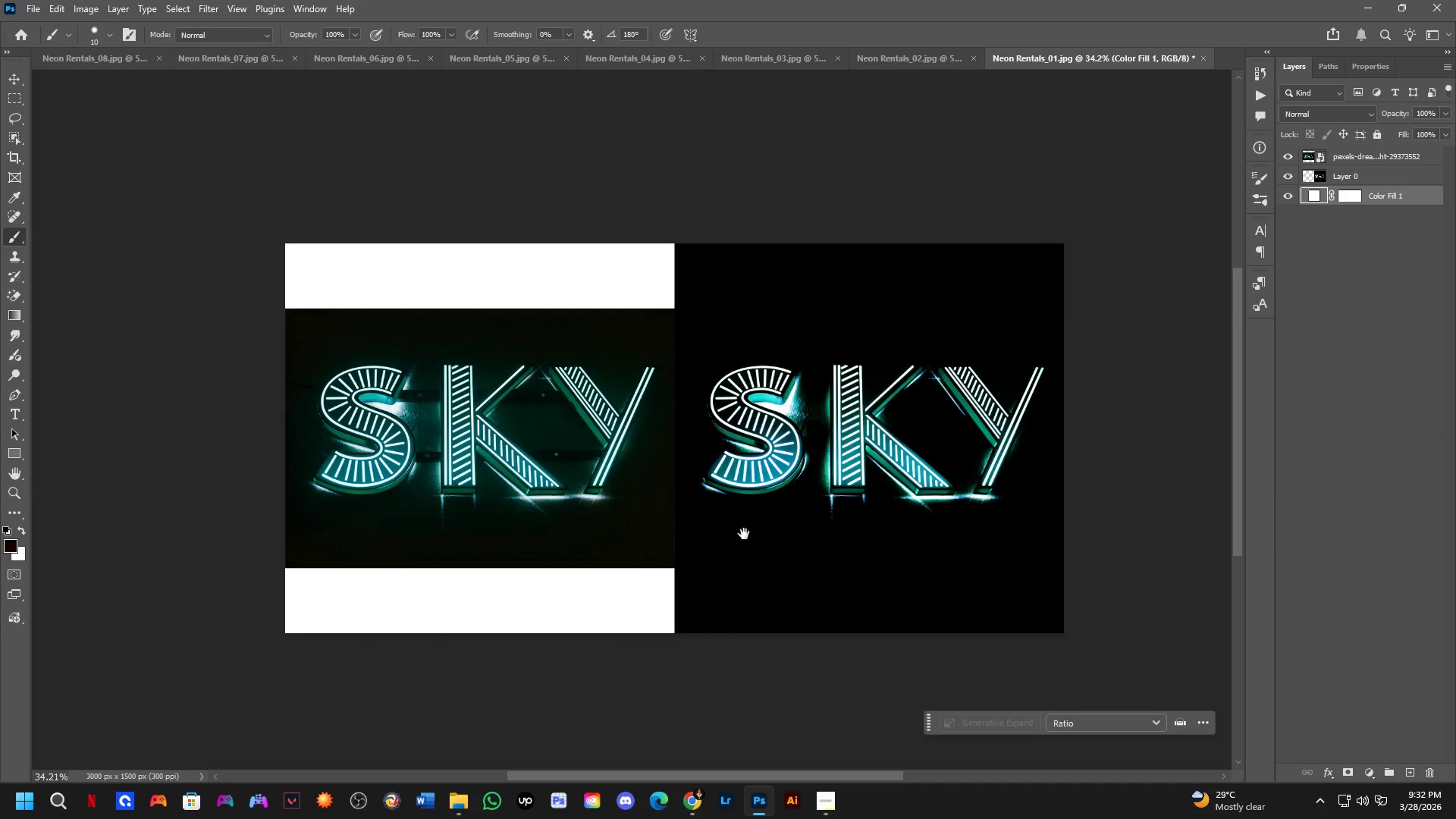 
scroll: coordinate [700, 604], scroll_direction: down, amount: 3.0
 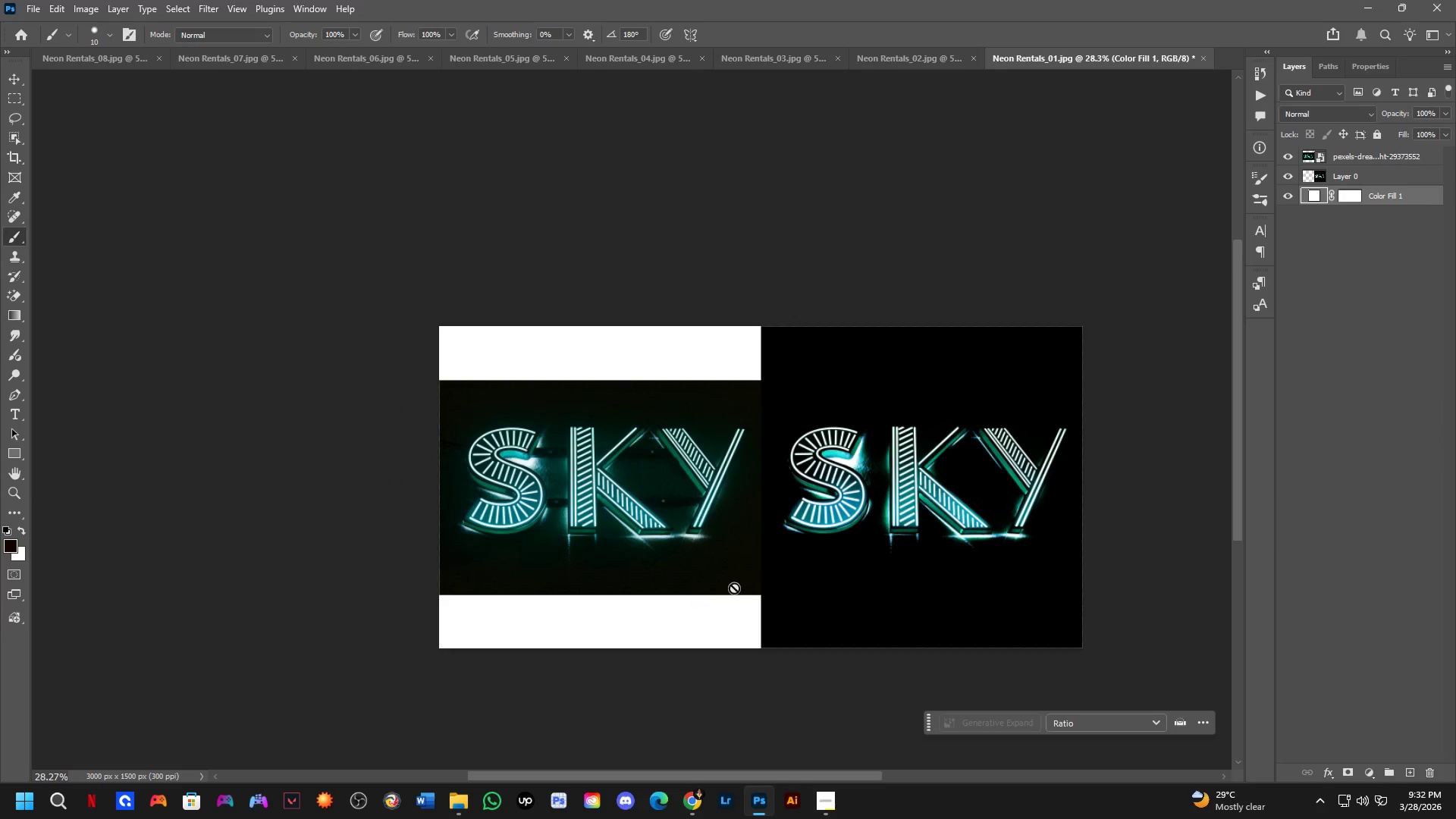 
left_click_drag(start_coordinate=[750, 574], to_coordinate=[665, 539])
 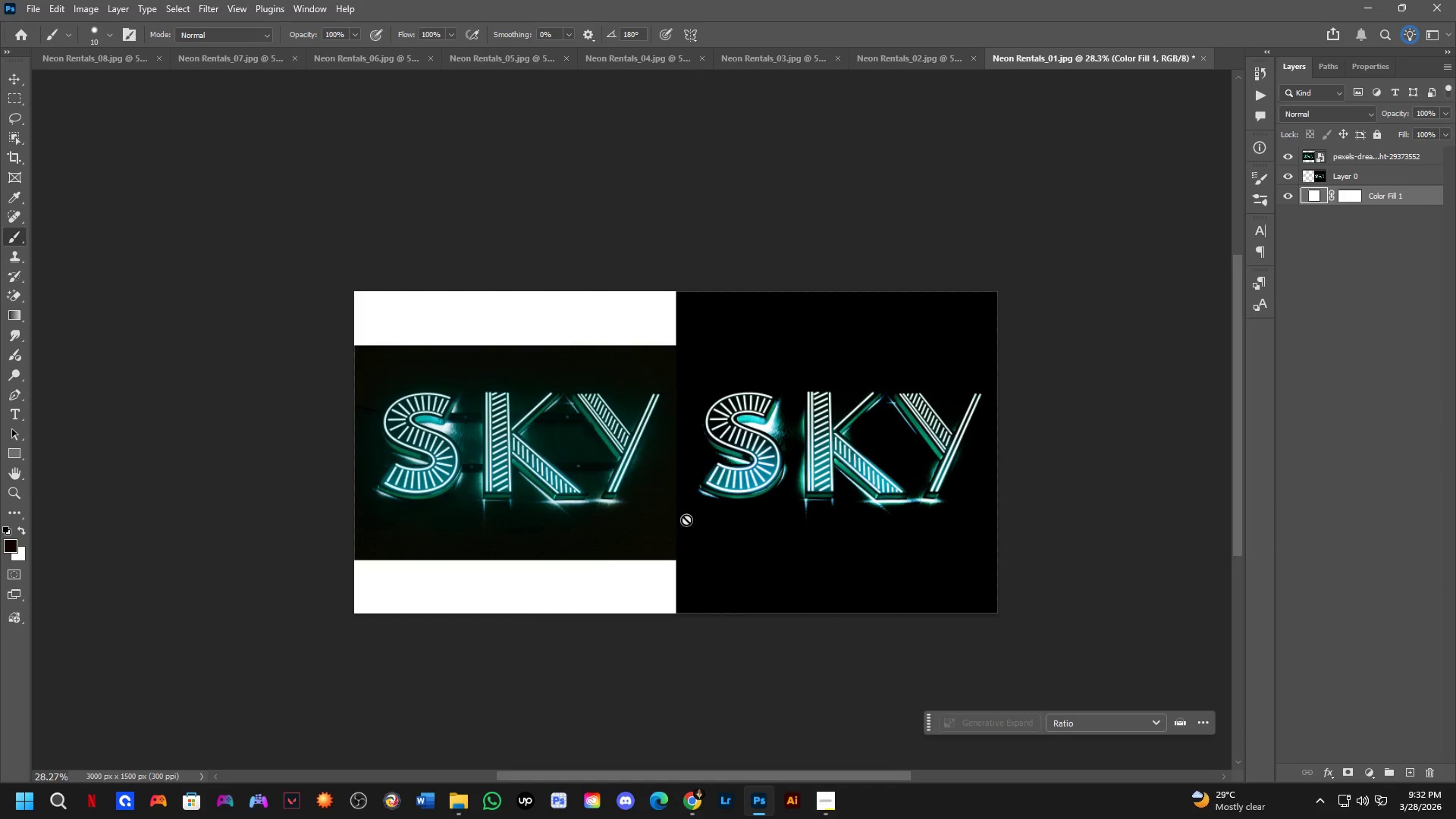 
hold_key(key=Space, duration=0.48)
 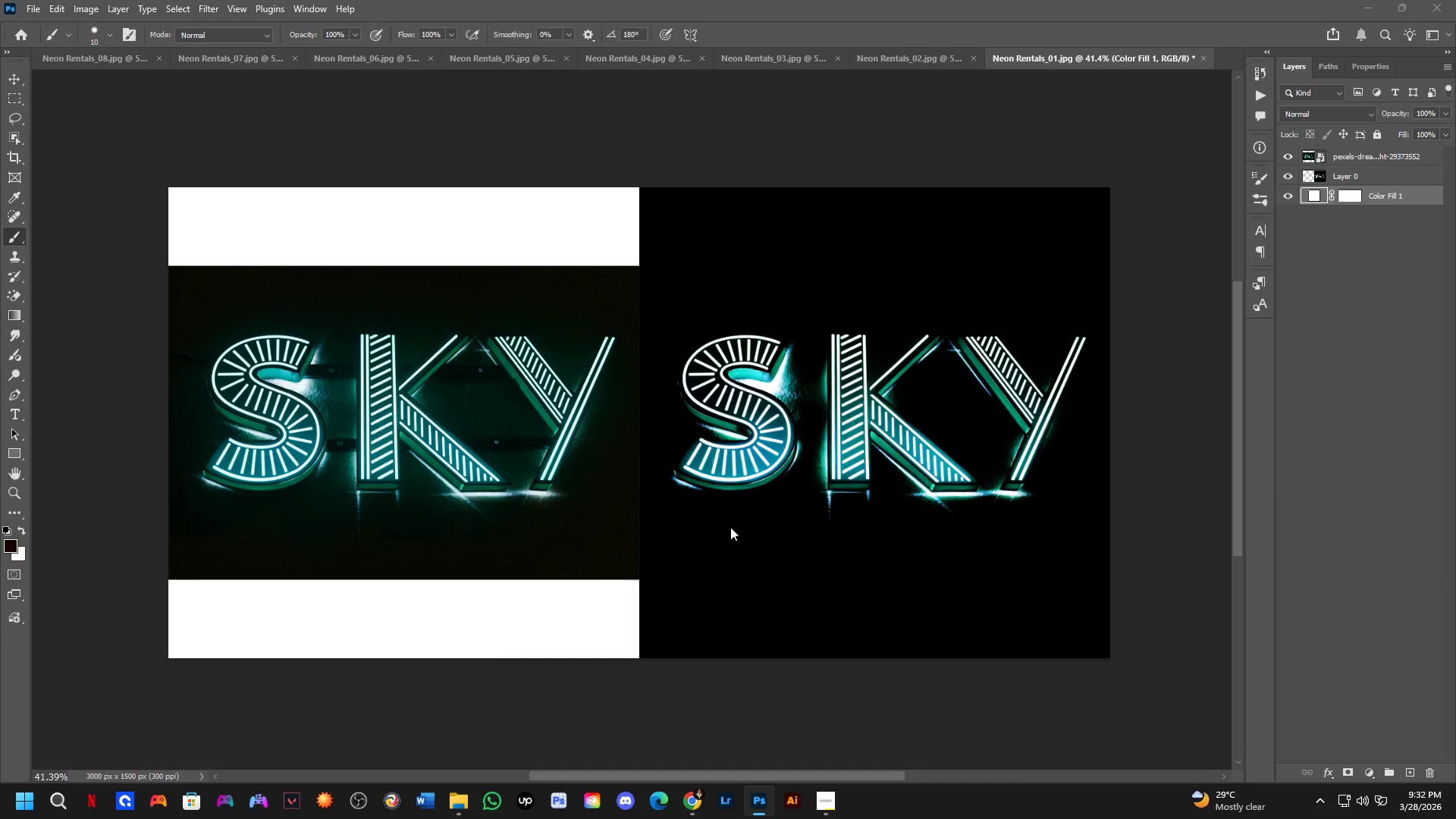 
left_click_drag(start_coordinate=[744, 534], to_coordinate=[724, 534])
 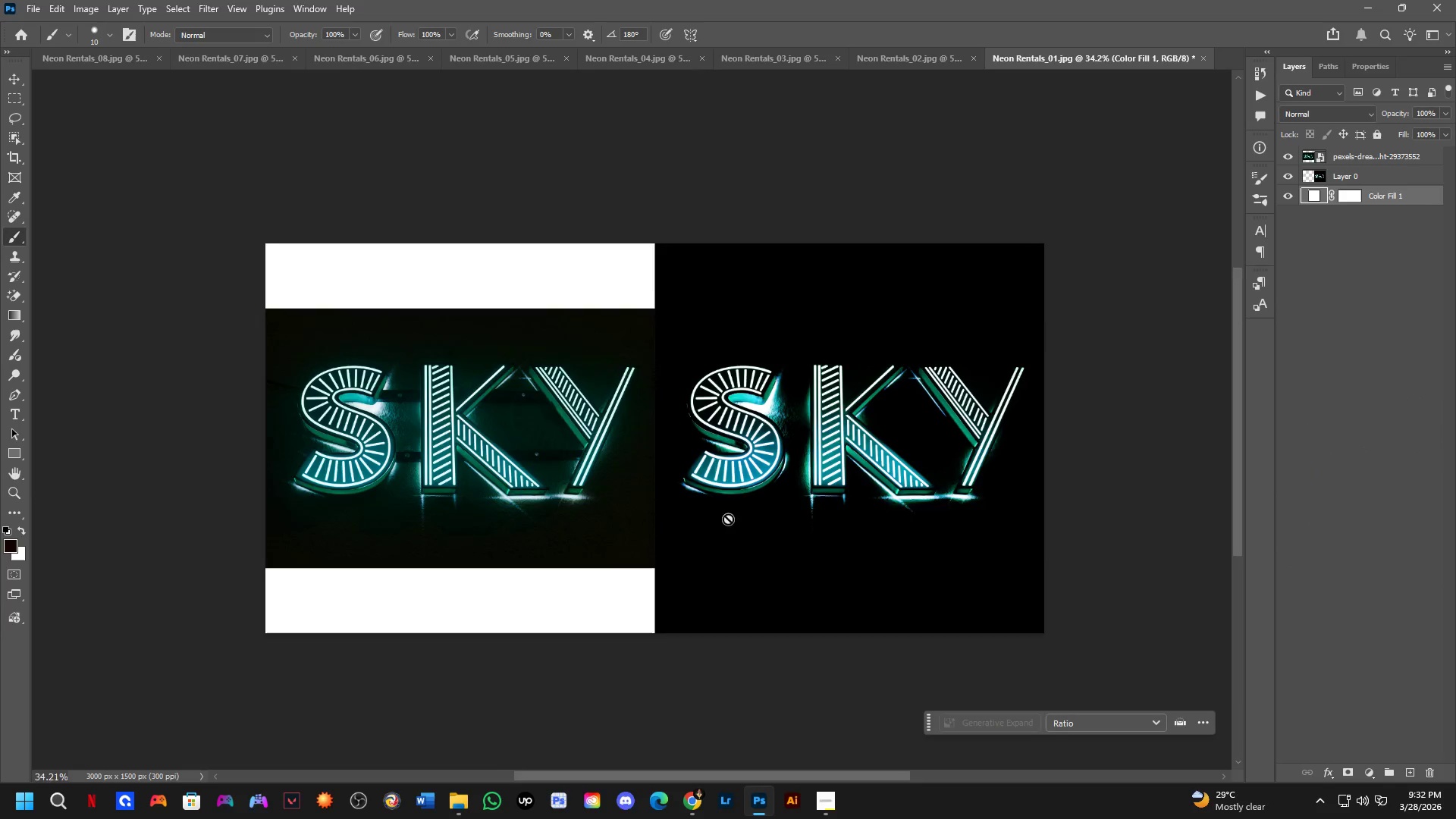 
scroll: coordinate [686, 519], scroll_direction: up, amount: 2.0
 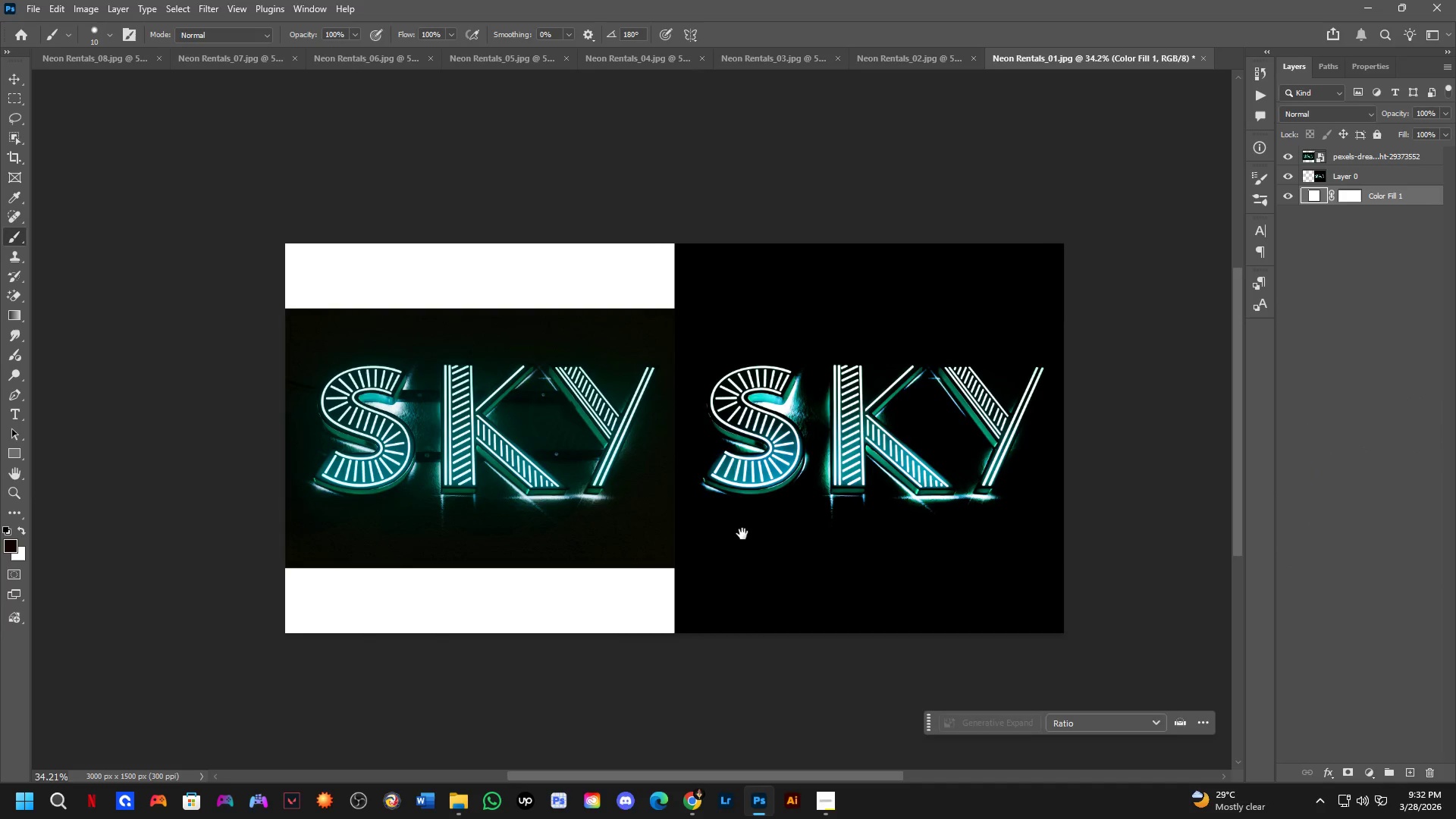 
key(Control+ControlLeft)
 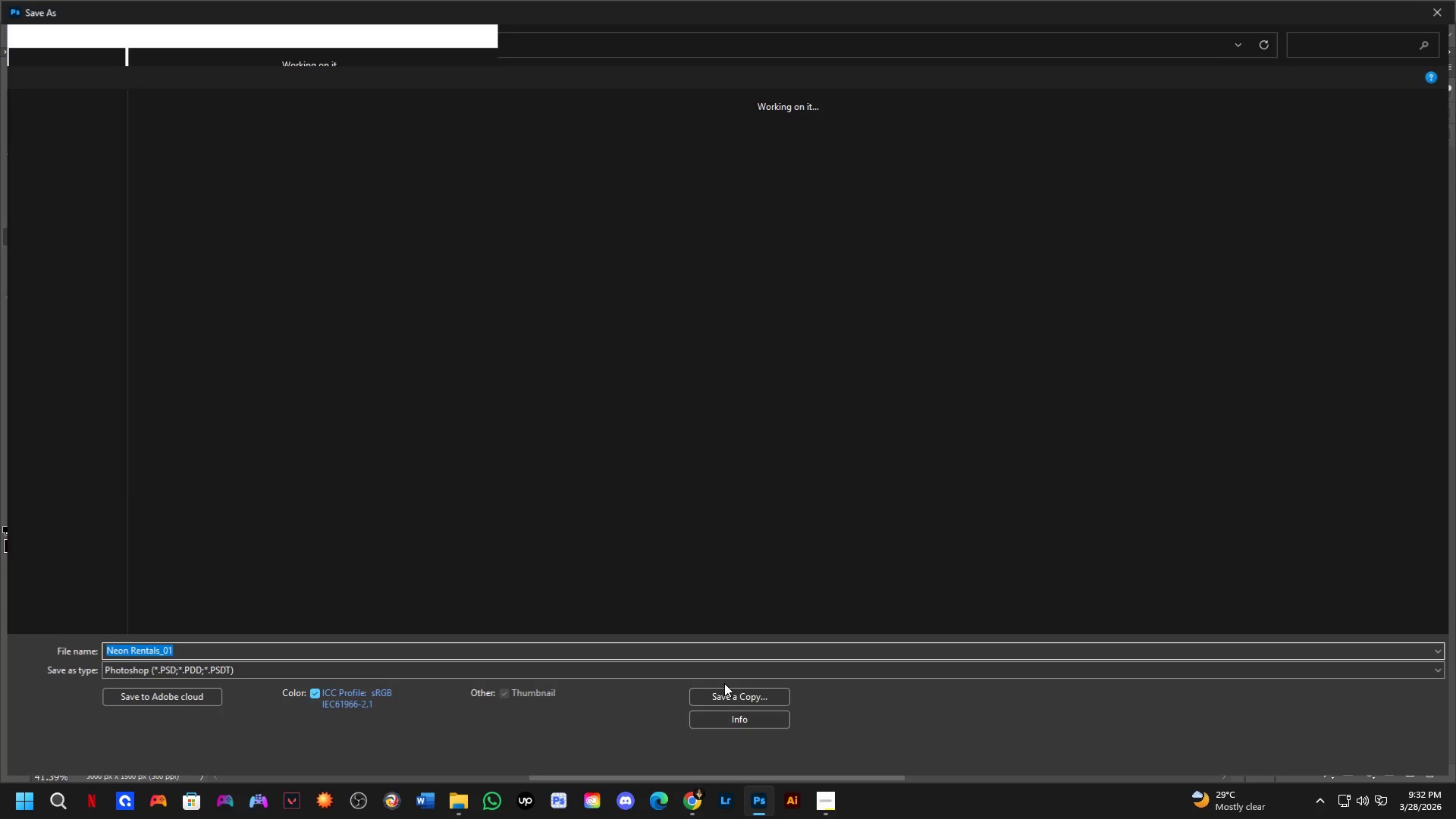 
key(Control+Shift+ShiftLeft)
 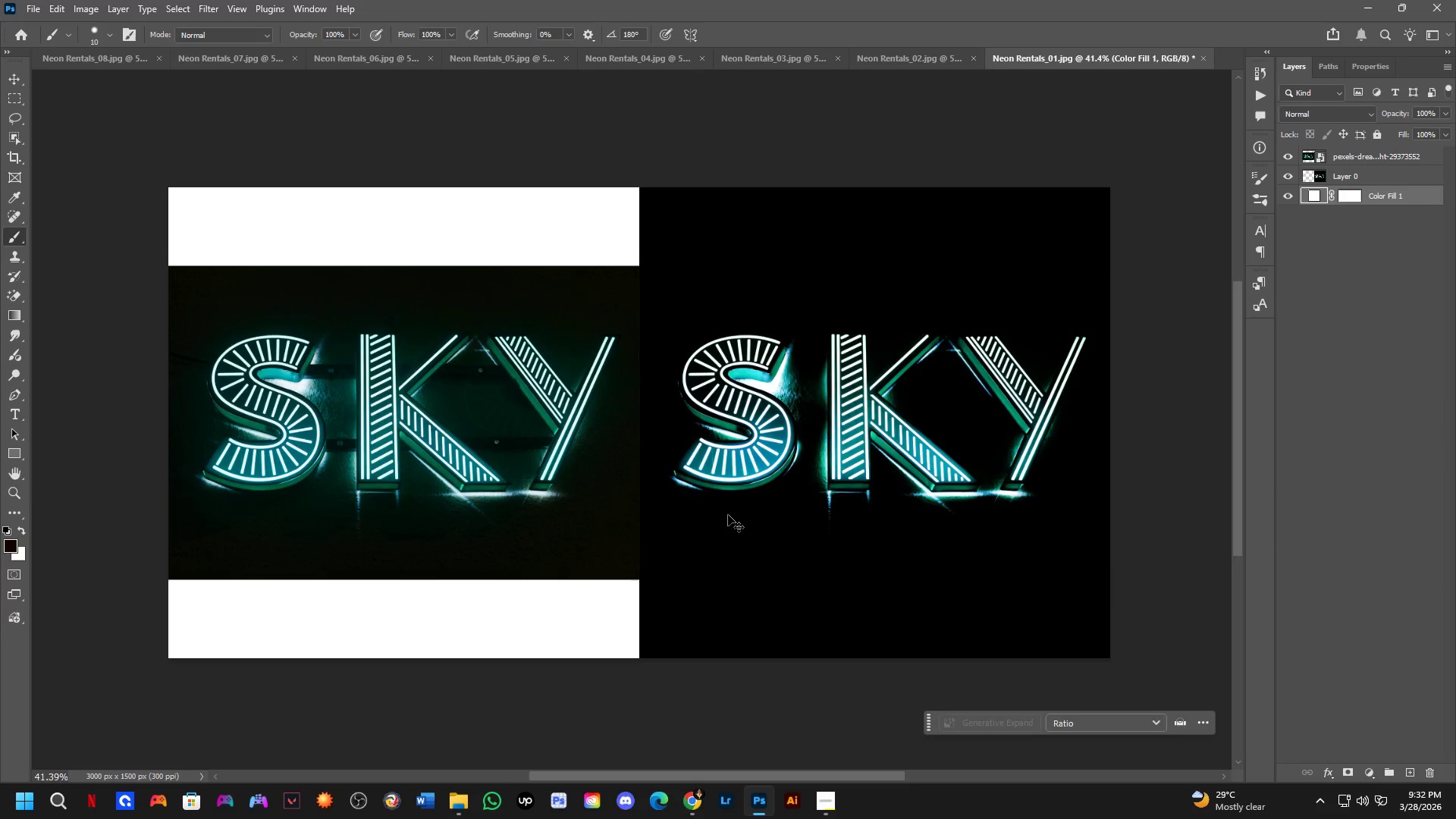 
key(Control+Shift+S)
 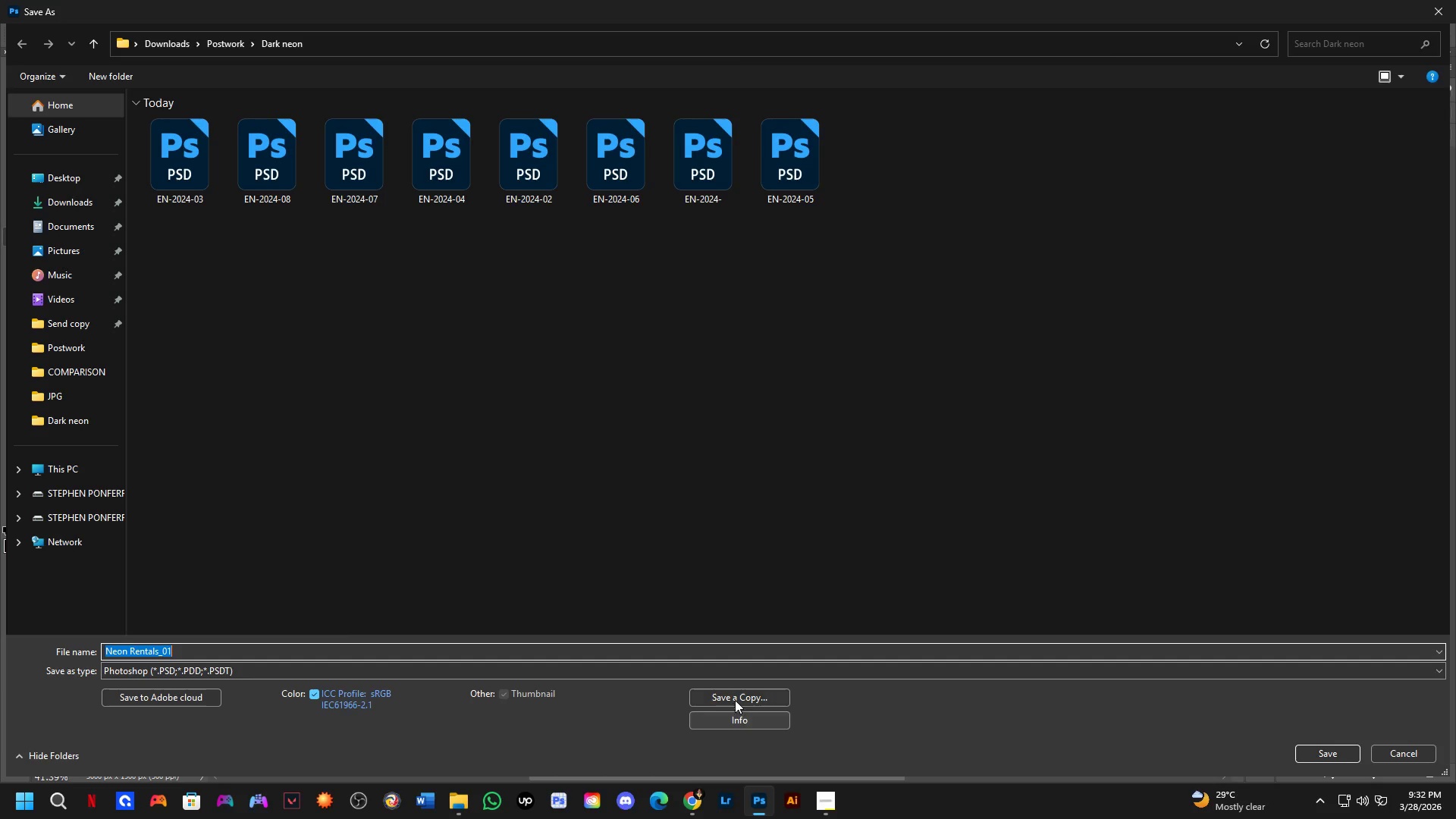 
scroll: coordinate [728, 515], scroll_direction: up, amount: 2.0
 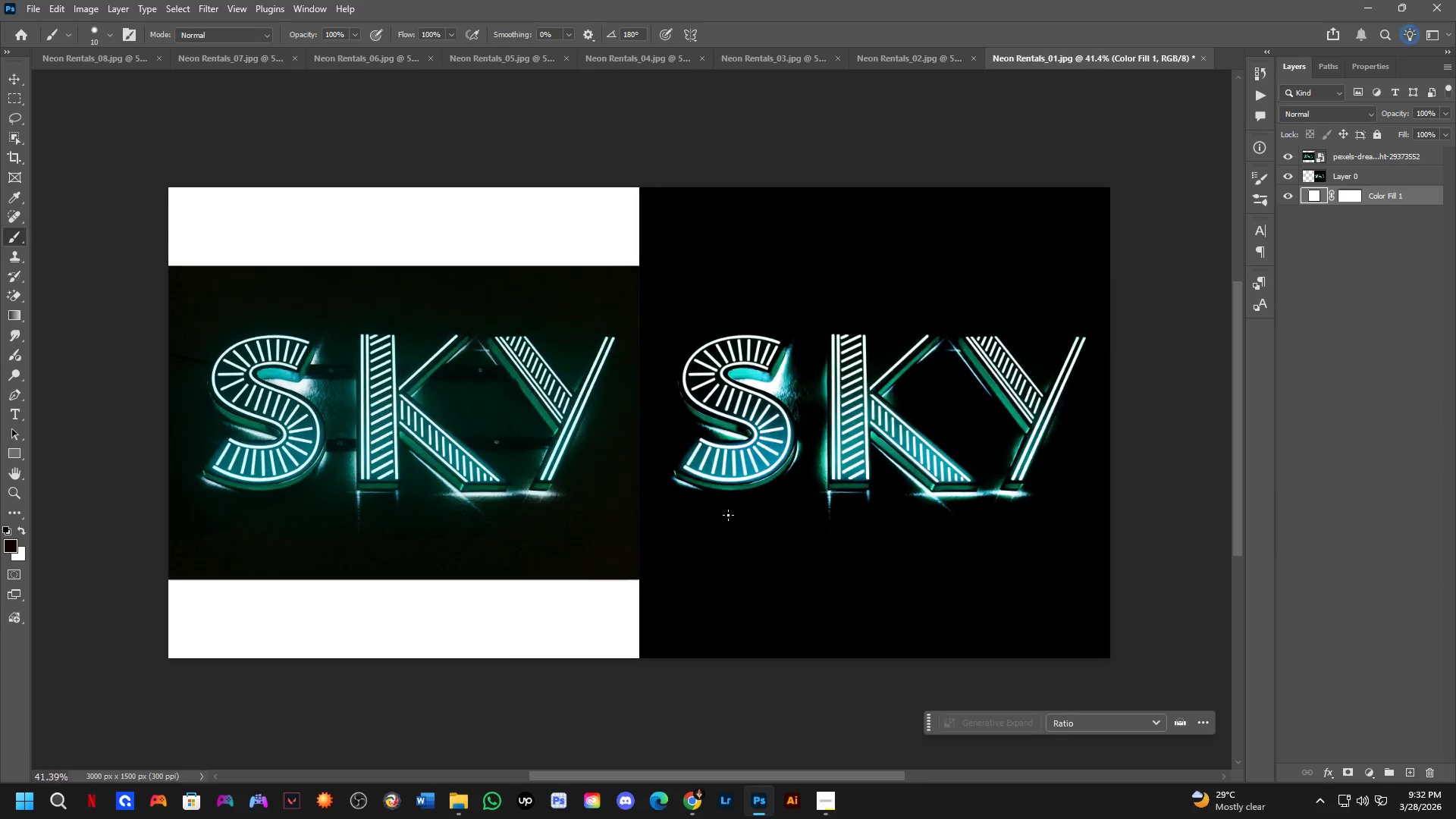 
left_click([735, 700])
 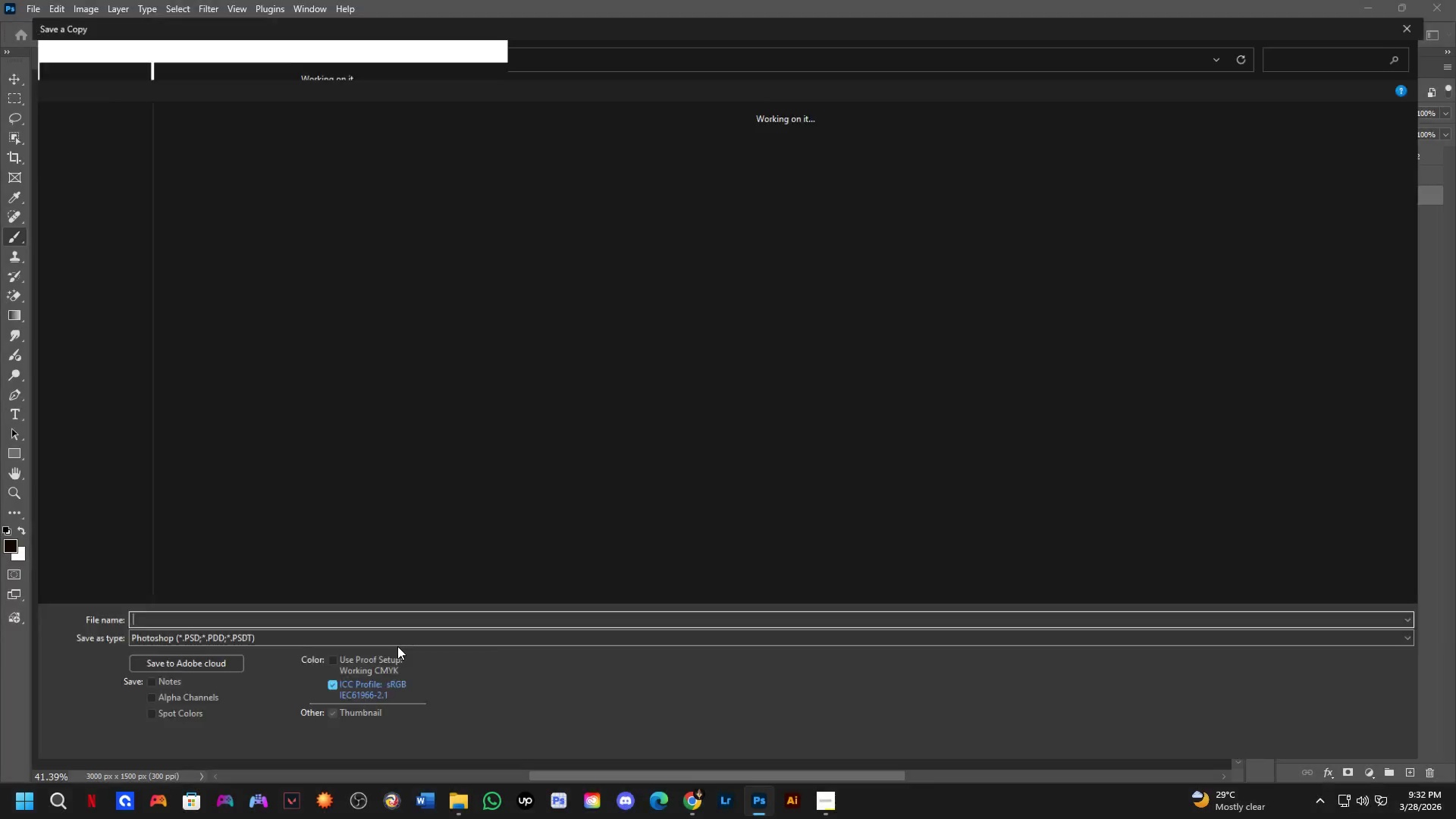 
left_click([398, 645])
 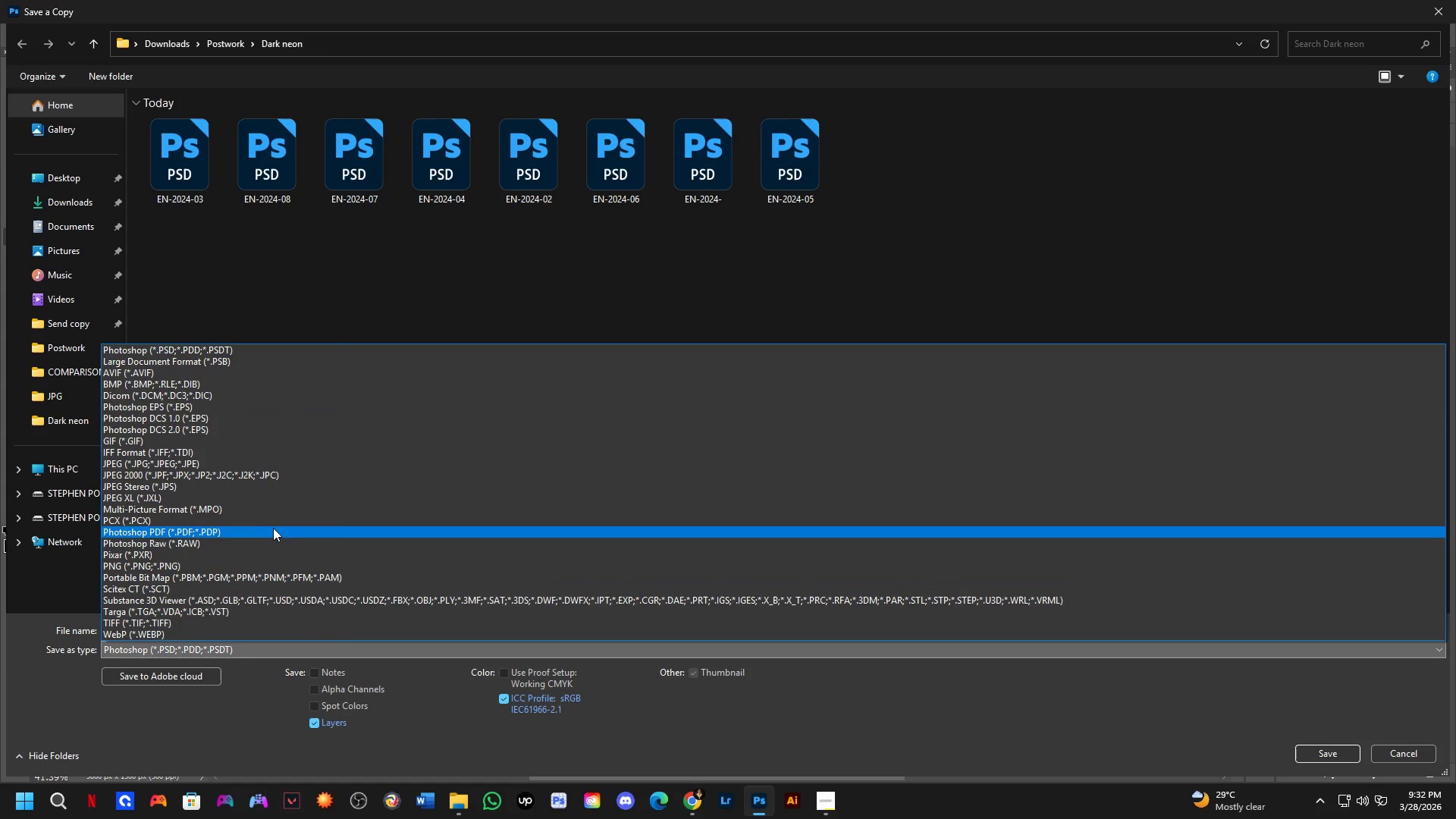 
left_click_drag(start_coordinate=[272, 527], to_coordinate=[365, 466])
 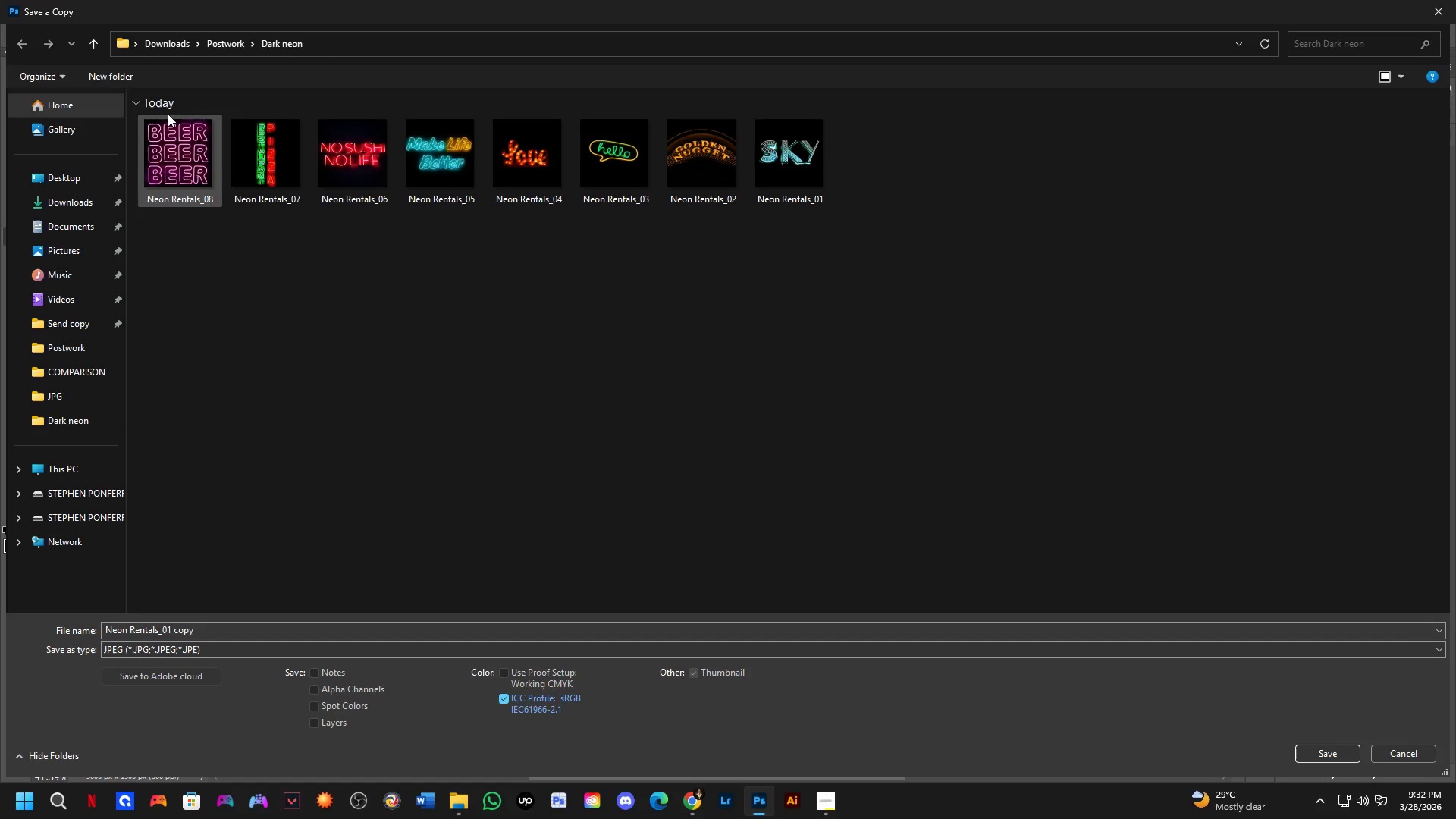 
left_click([231, 48])
 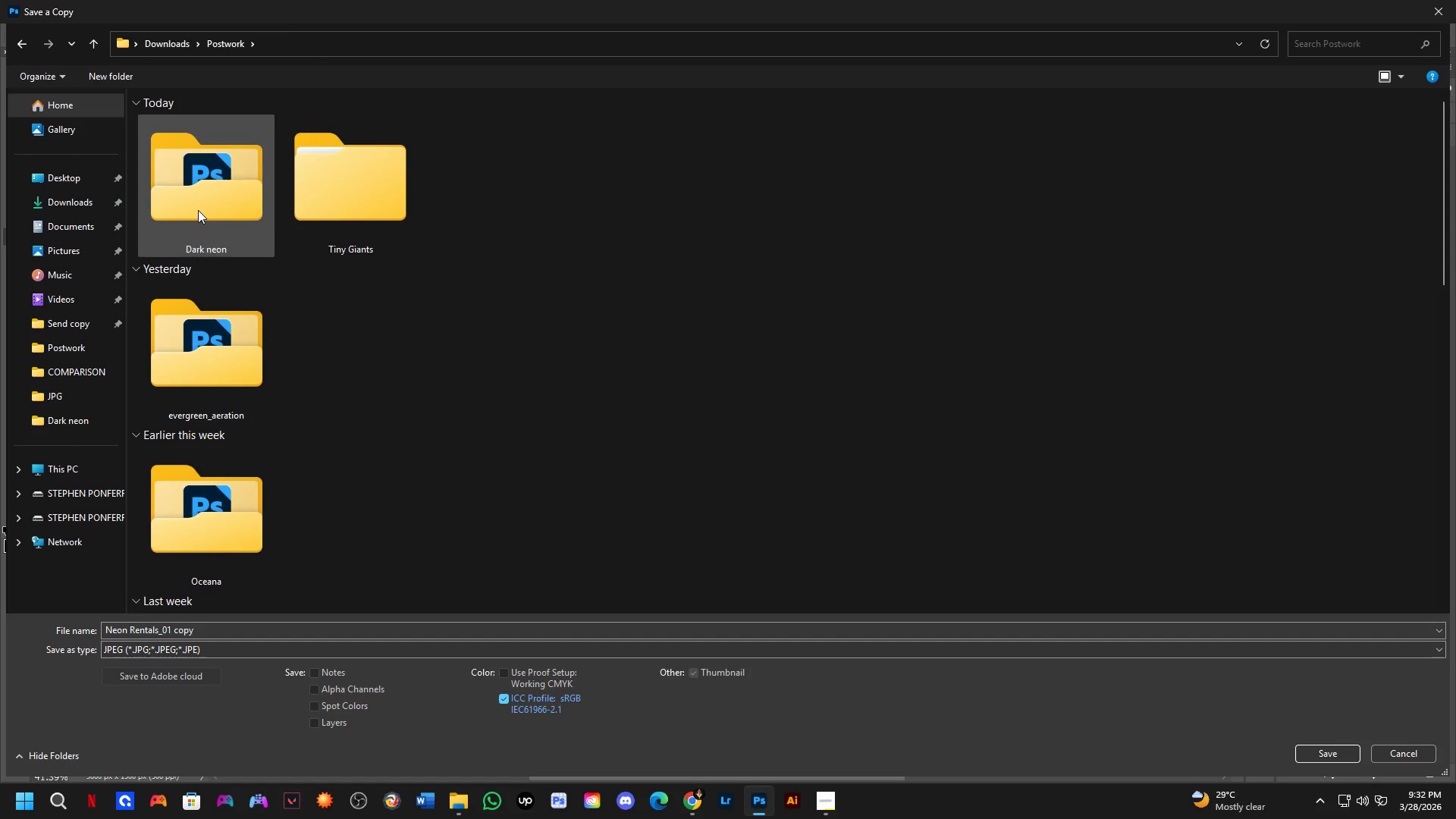 
double_click([198, 210])
 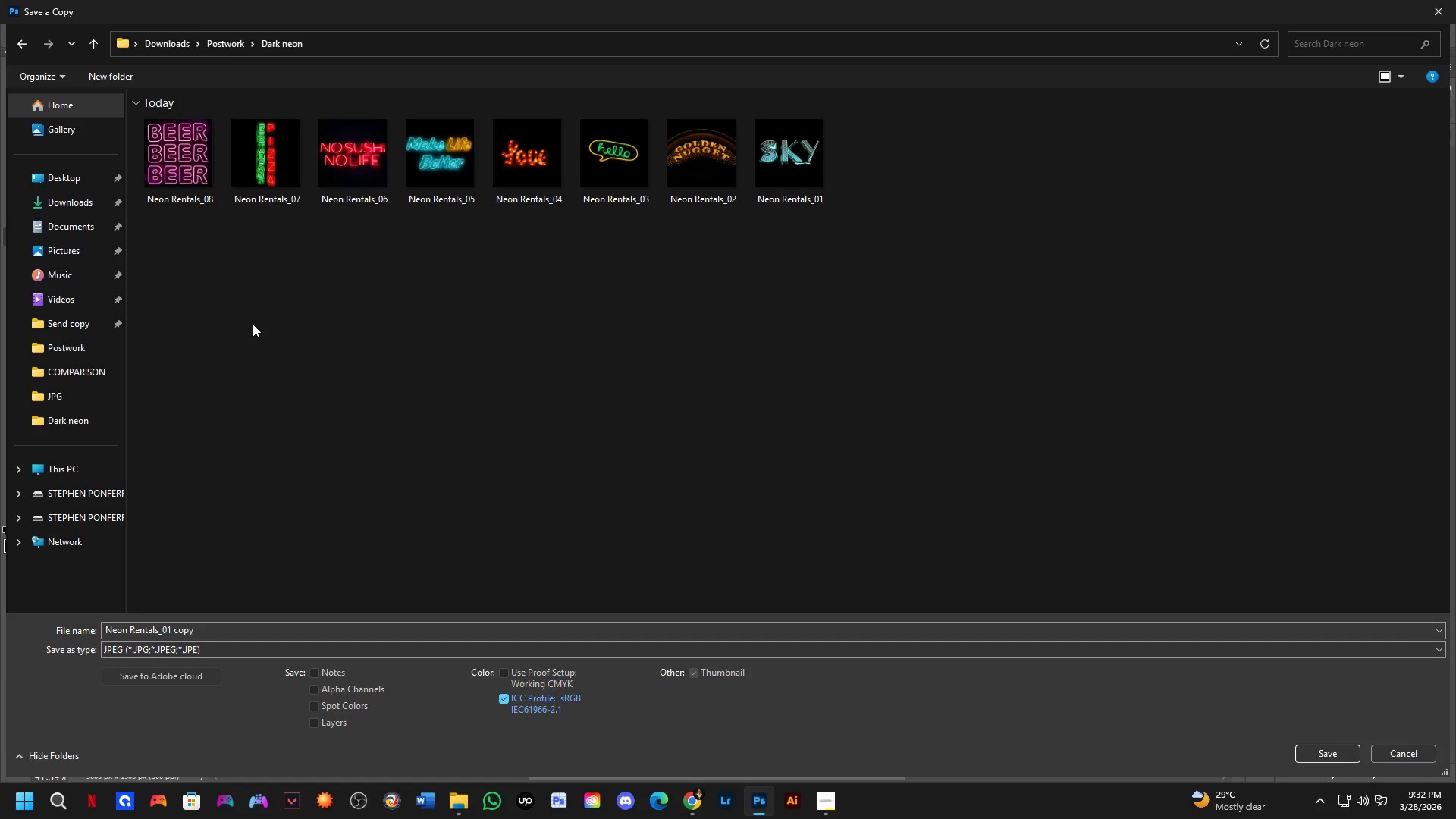 
right_click([296, 325])
 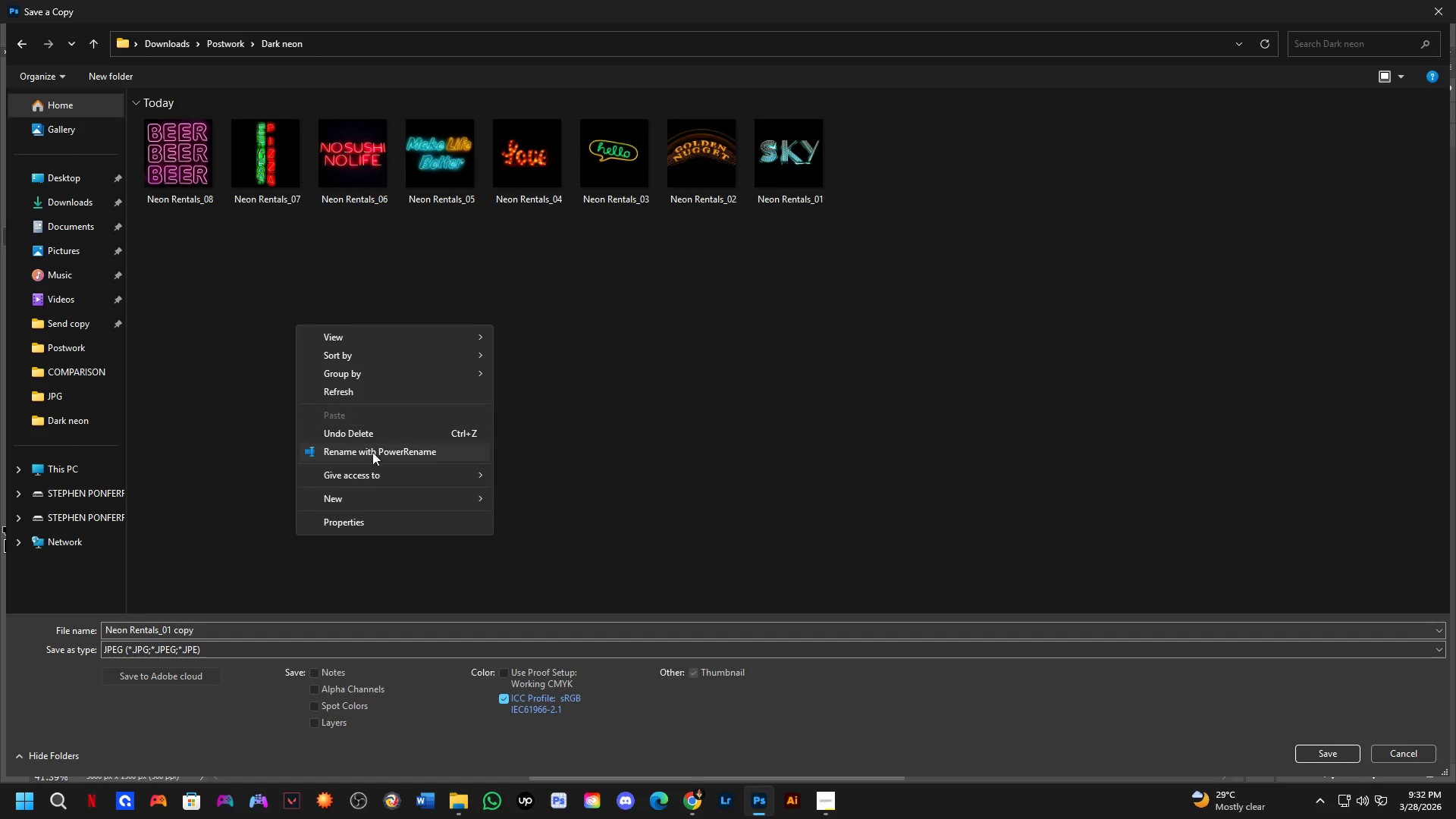 
key(Alt+Tab)